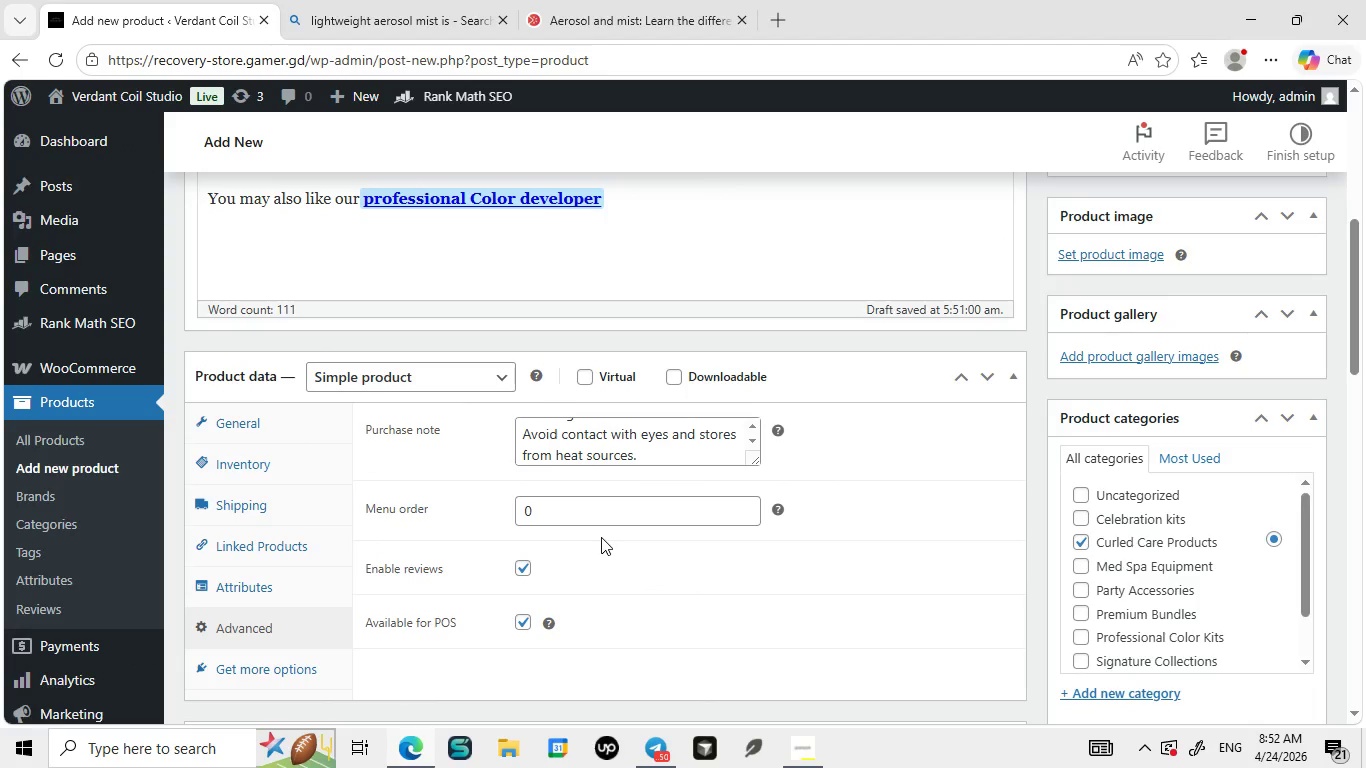 
left_click_drag(start_coordinate=[438, 256], to_coordinate=[161, 245])
 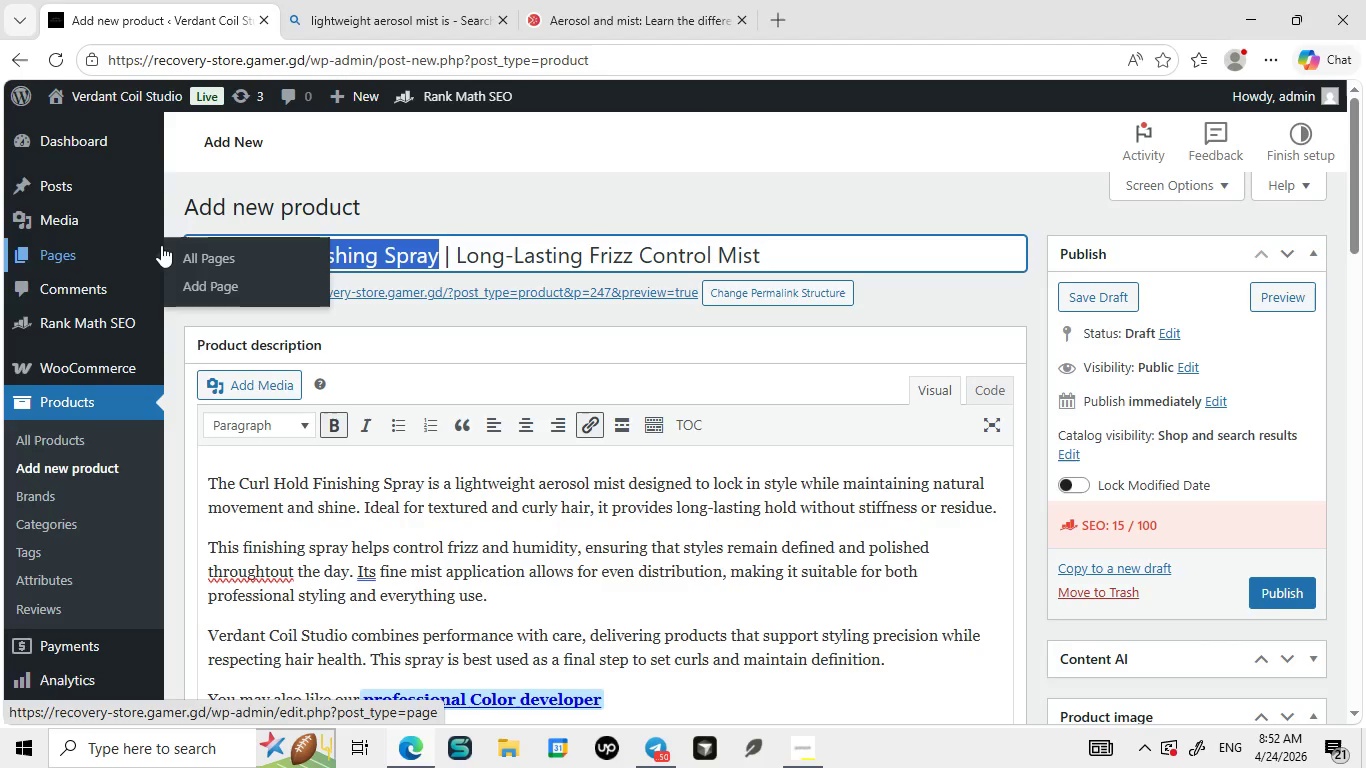 
key(Control+ControlLeft)
 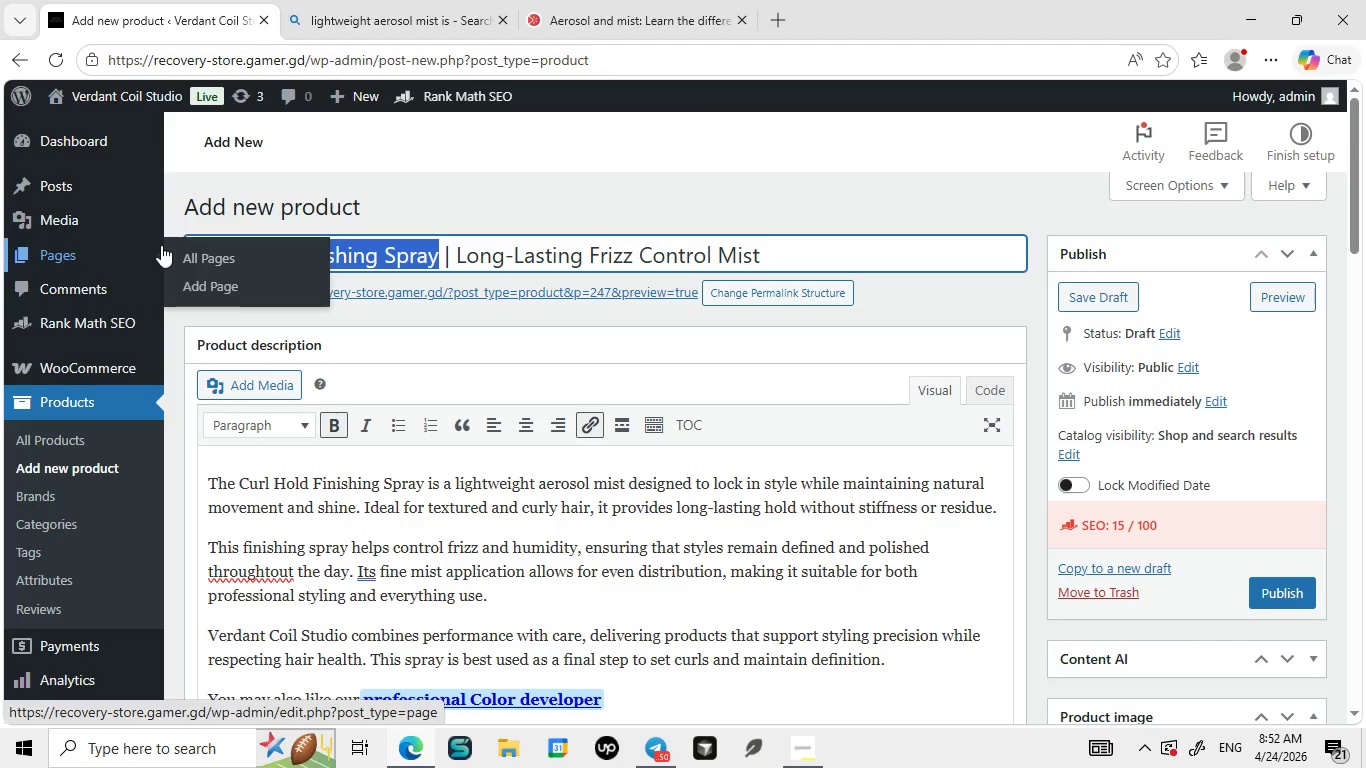 
key(Control+C)
 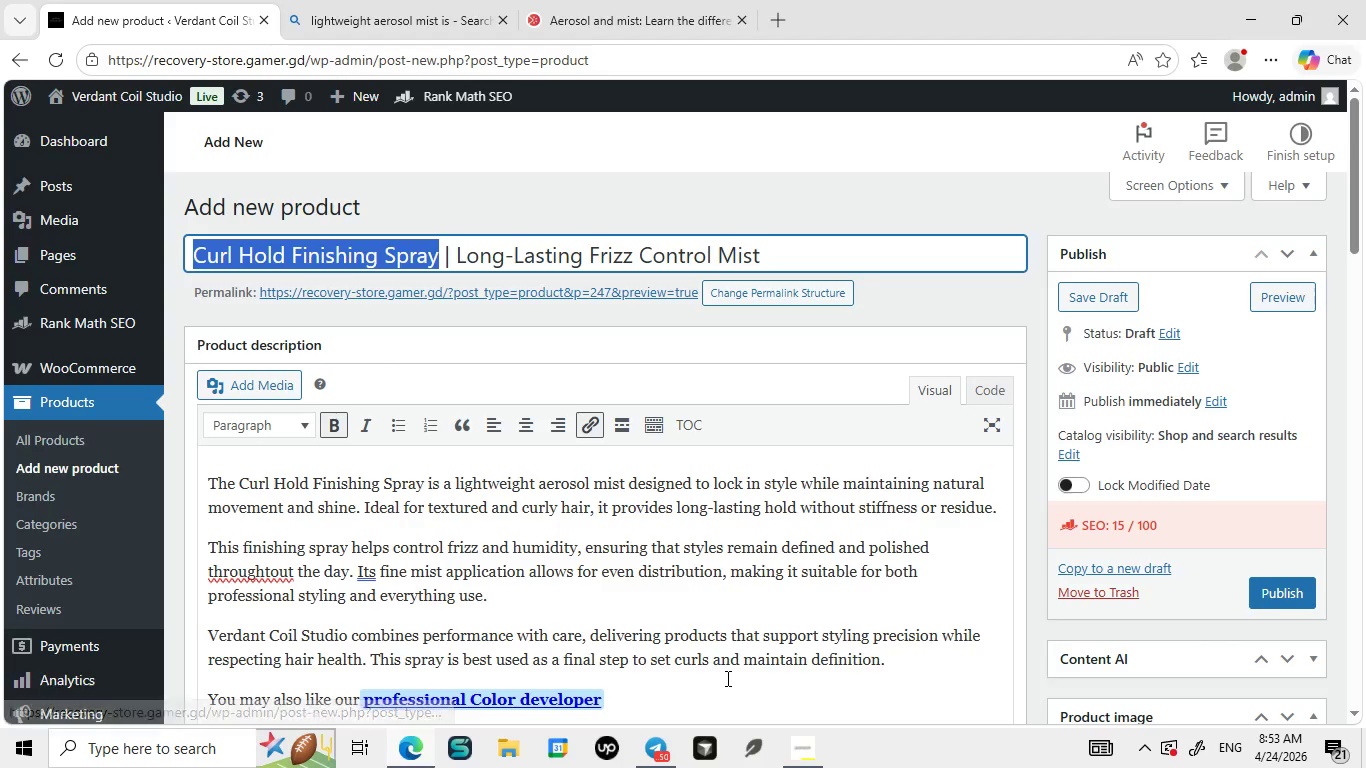 
left_click([726, 678])
 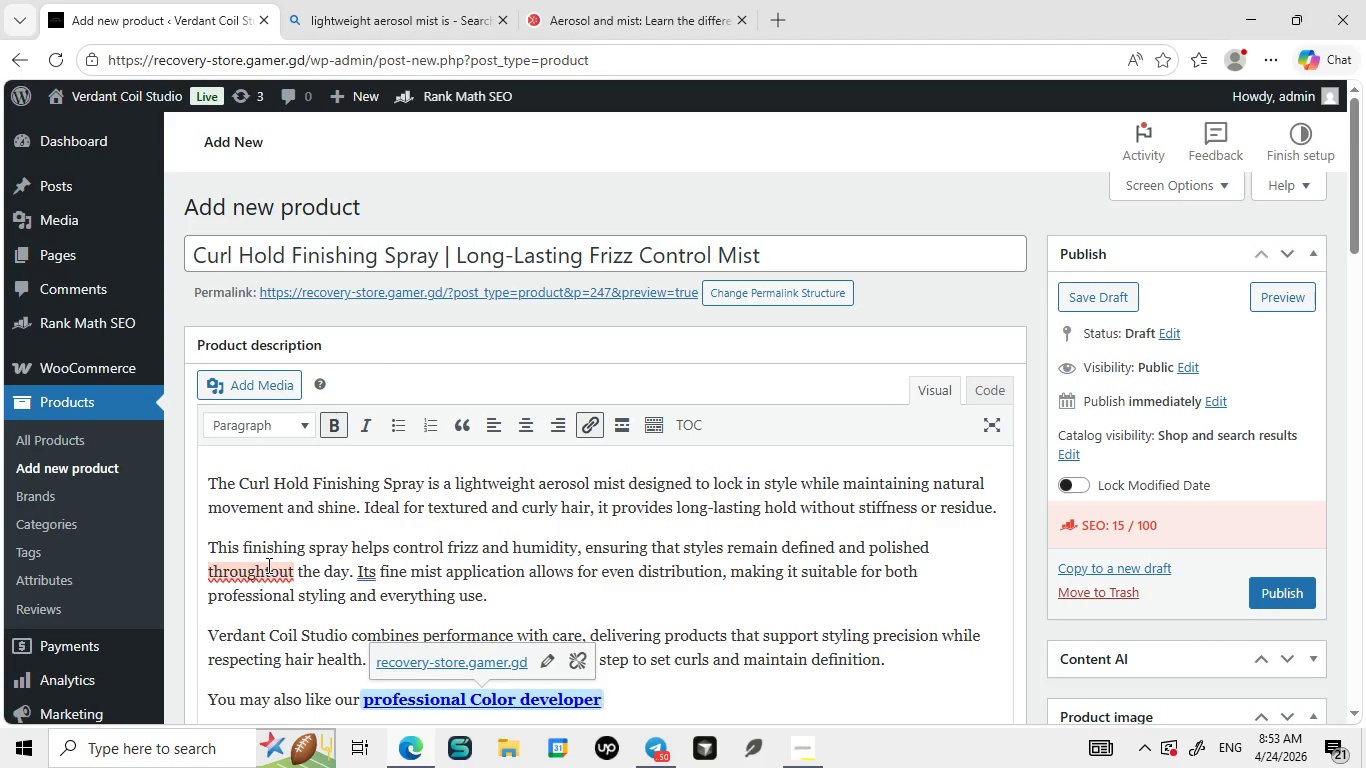 
left_click([267, 565])
 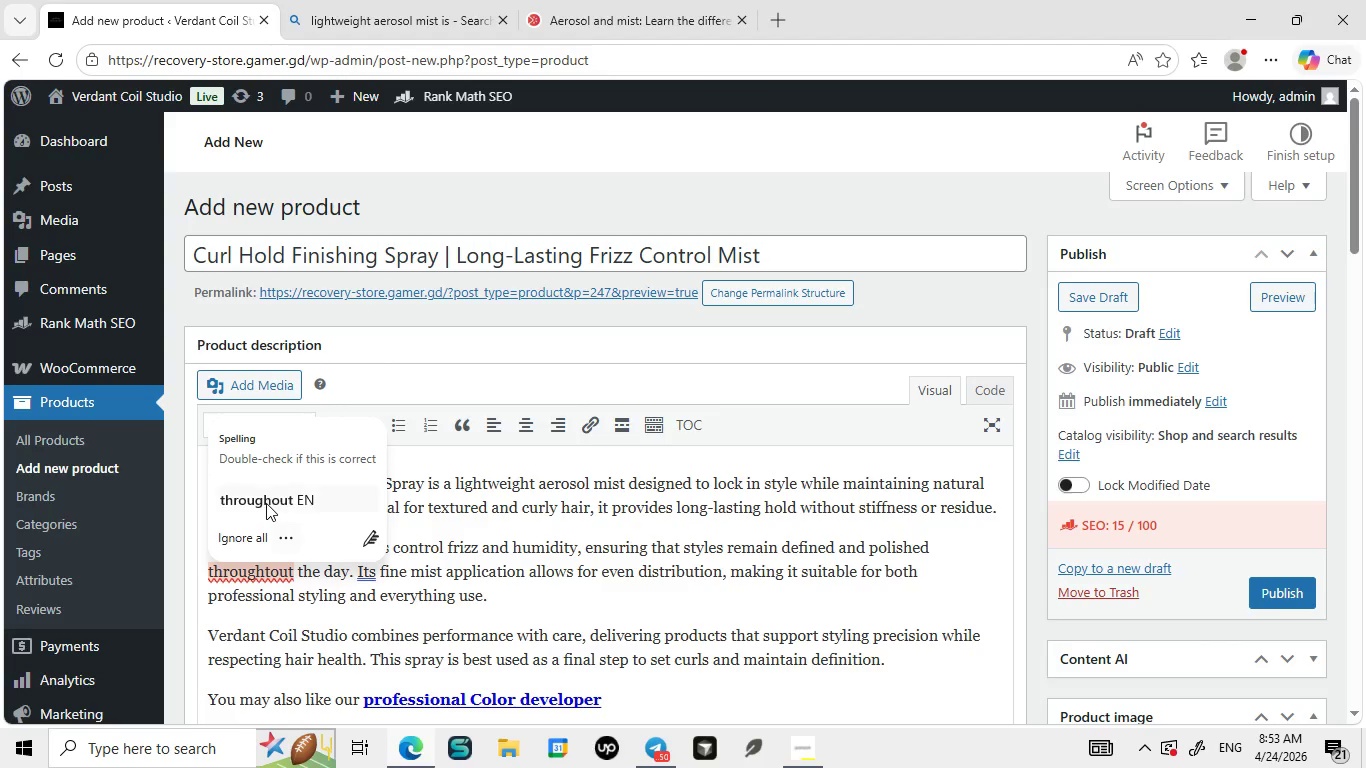 
left_click([266, 503])
 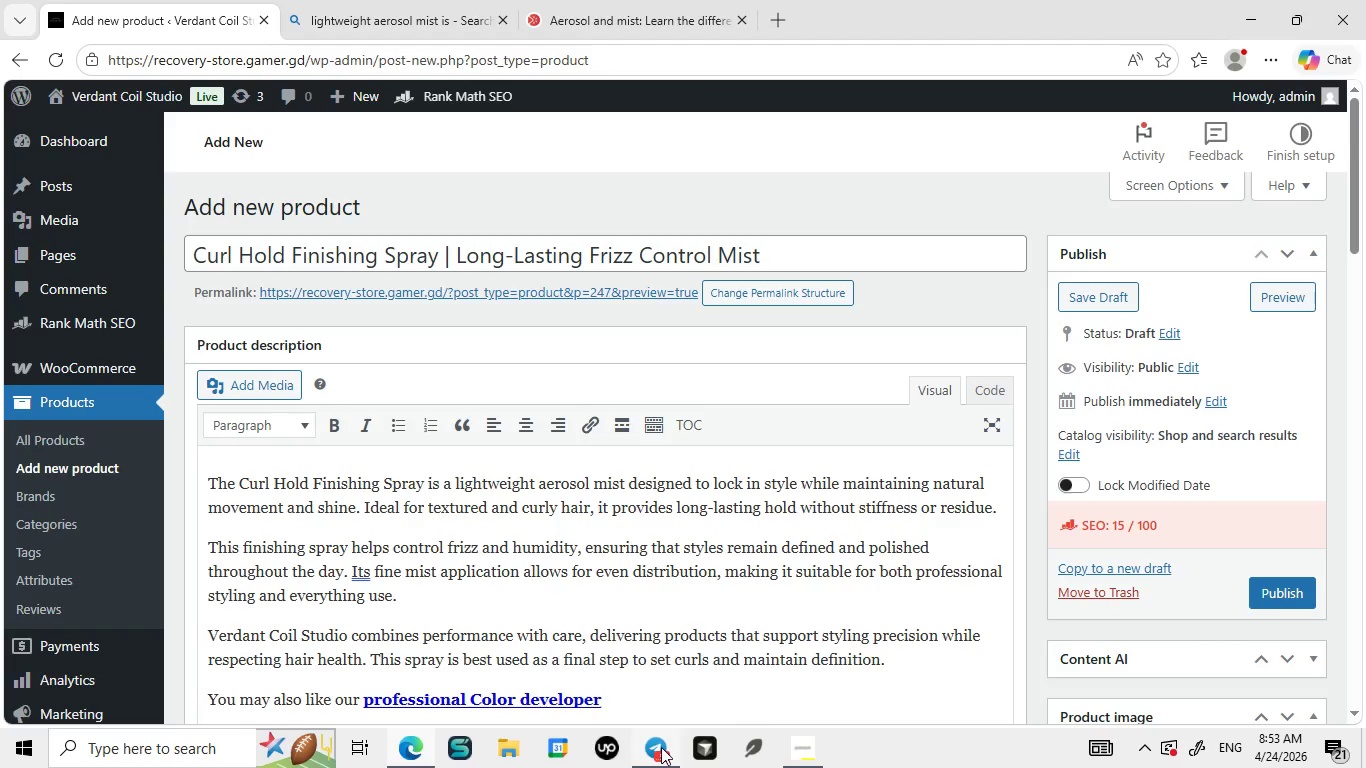 
left_click([656, 703])
 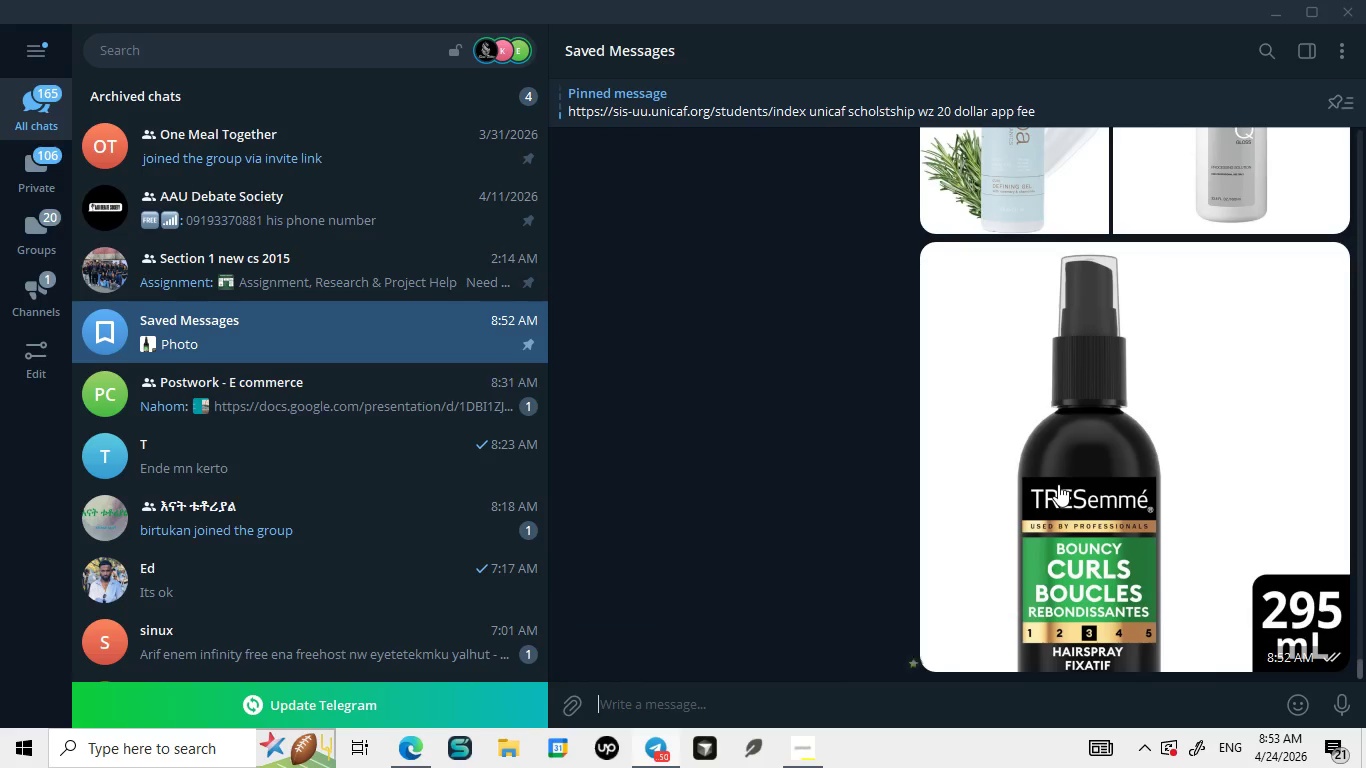 
right_click([1058, 484])
 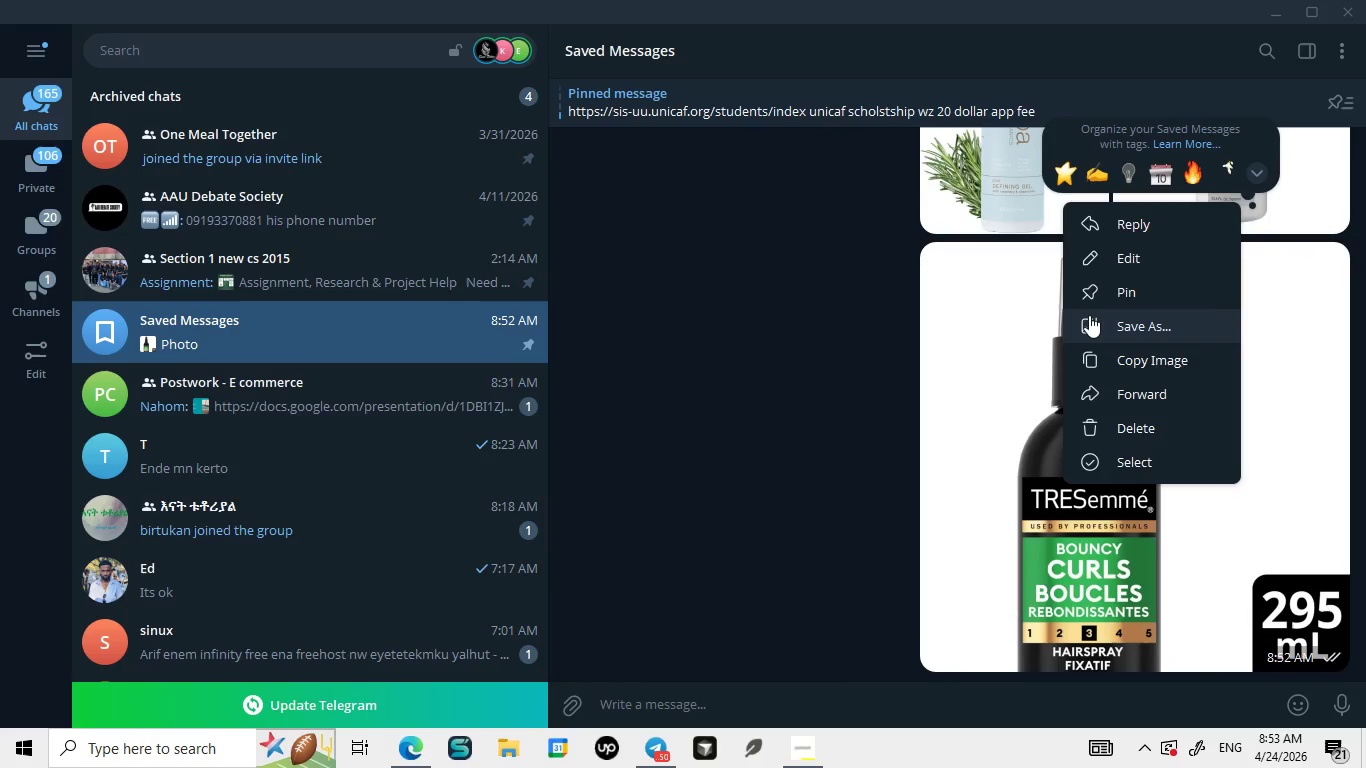 
left_click([1089, 315])
 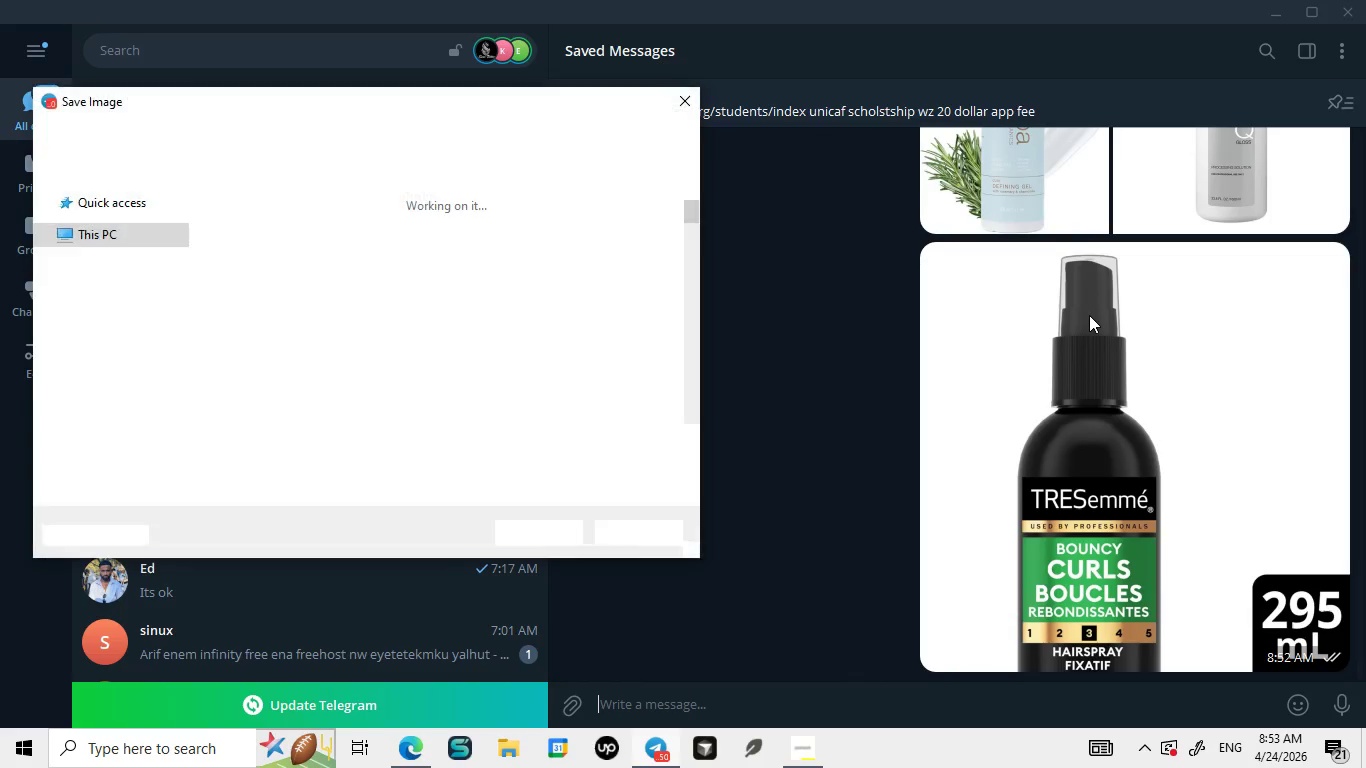 
key(Control+ControlLeft)
 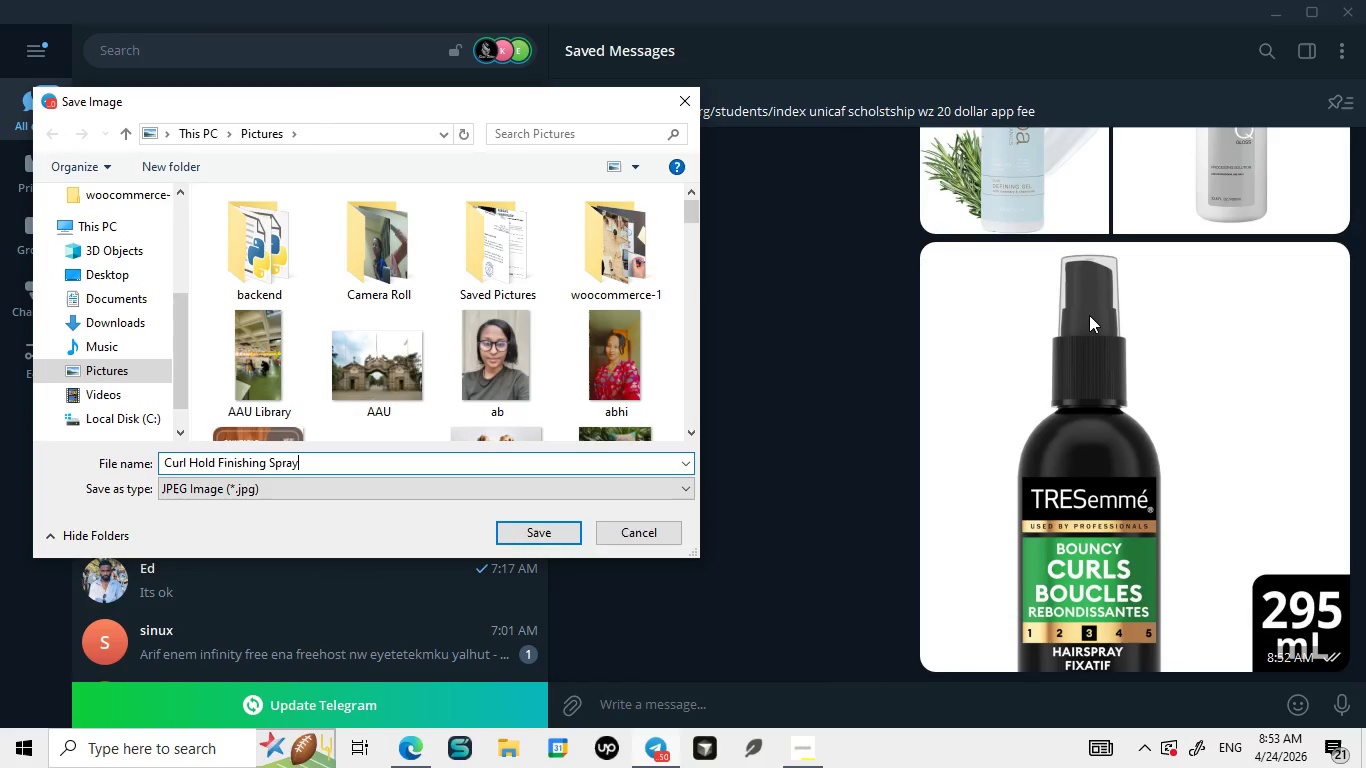 
key(Control+V)
 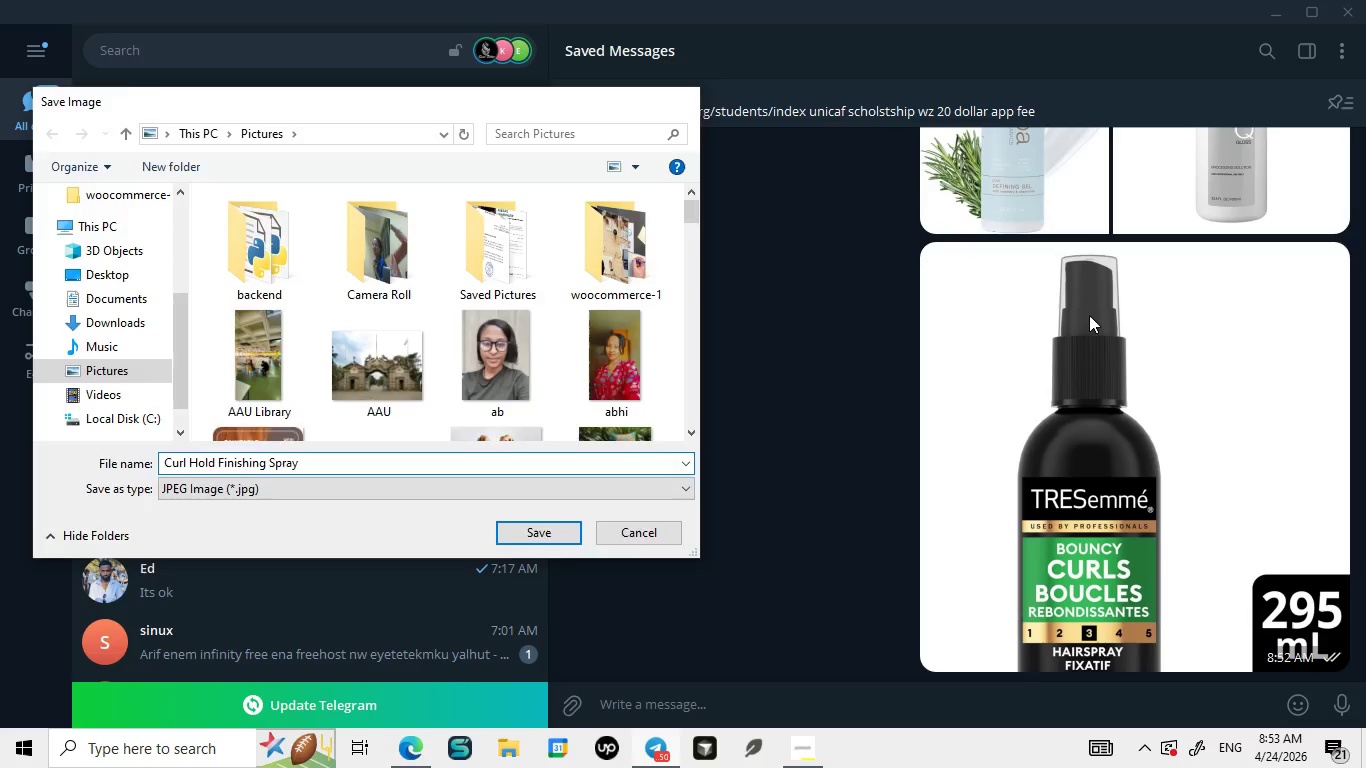 
key(Enter)
 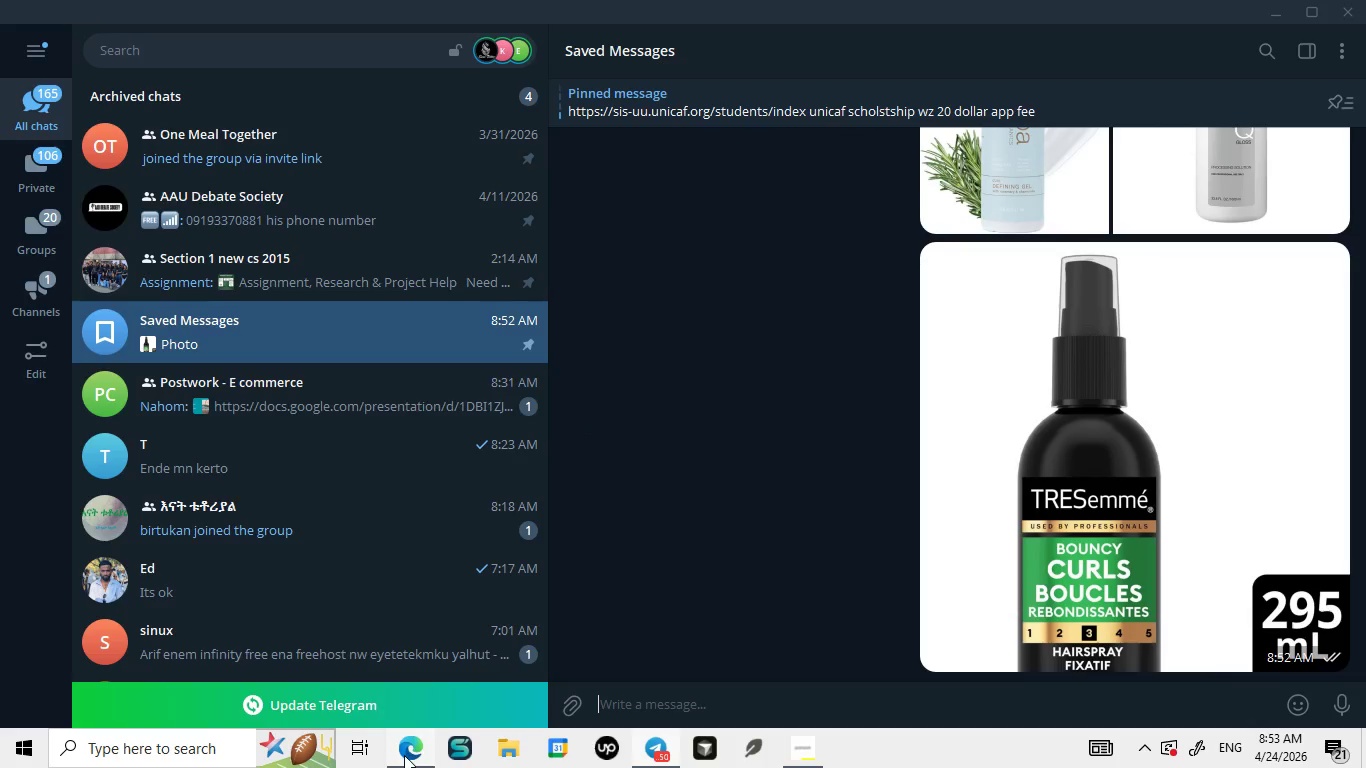 
left_click([389, 680])
 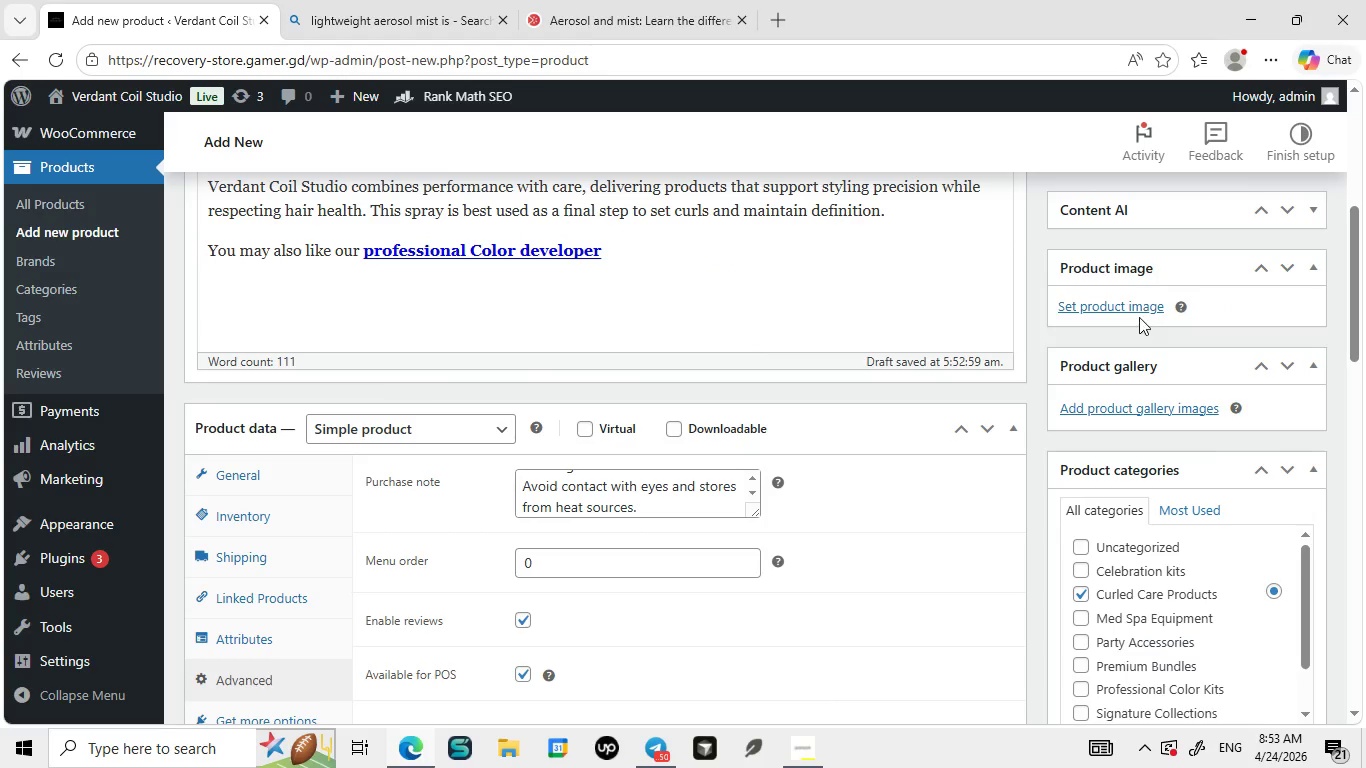 
left_click([1135, 309])
 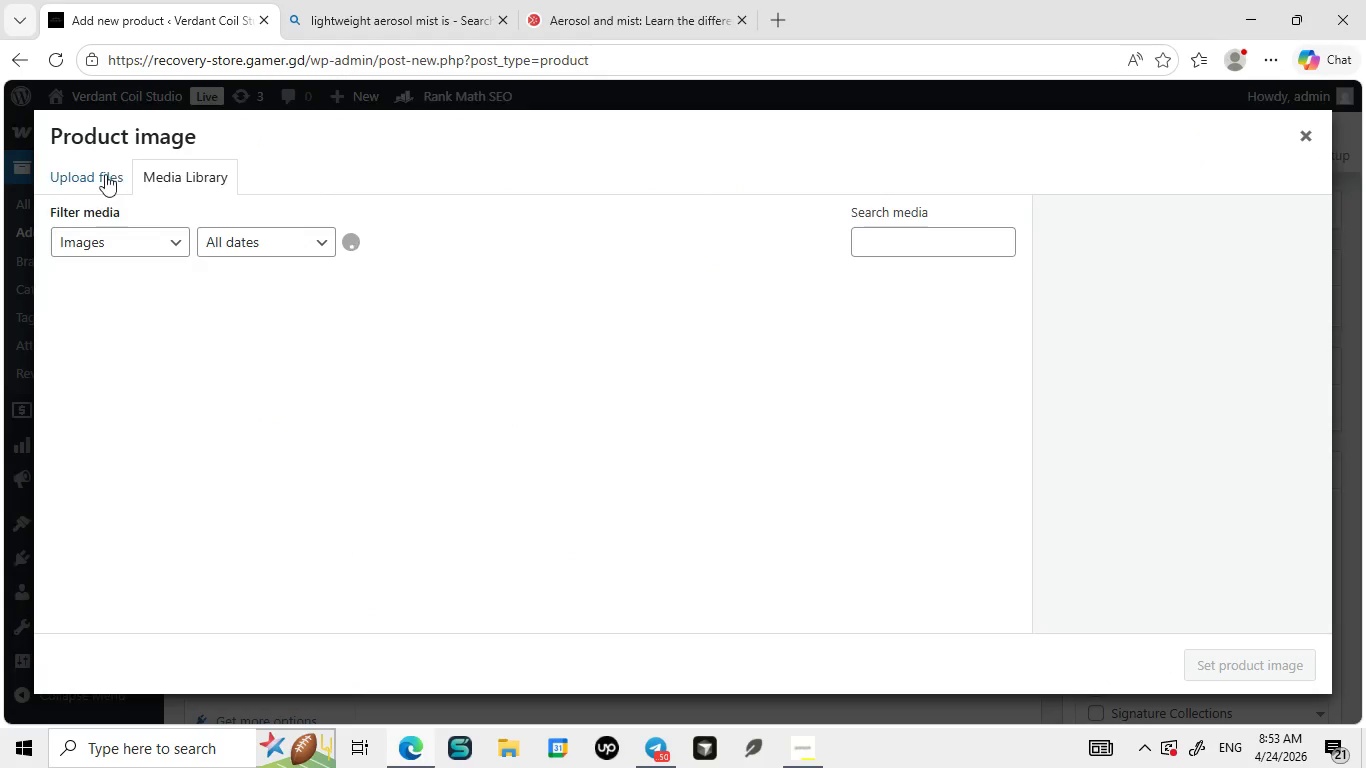 
left_click([105, 172])
 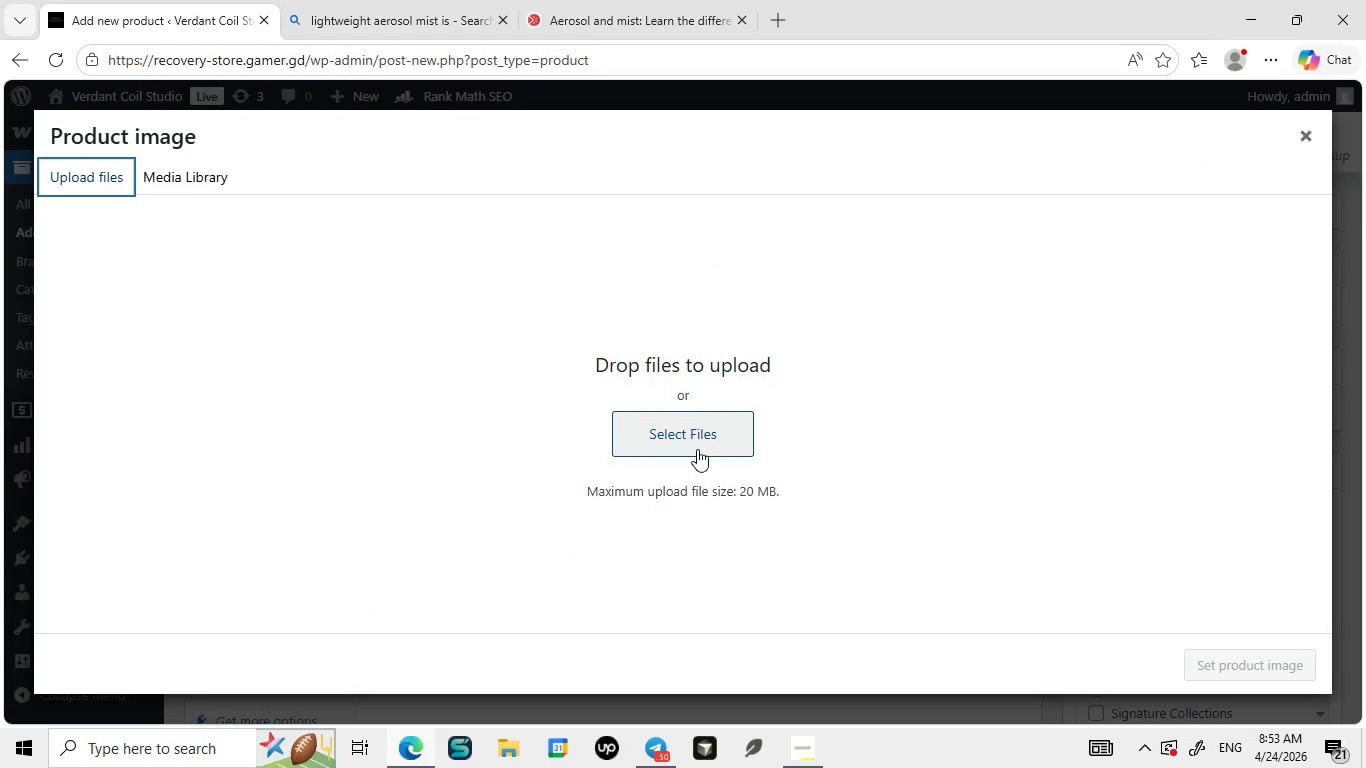 
left_click([697, 449])
 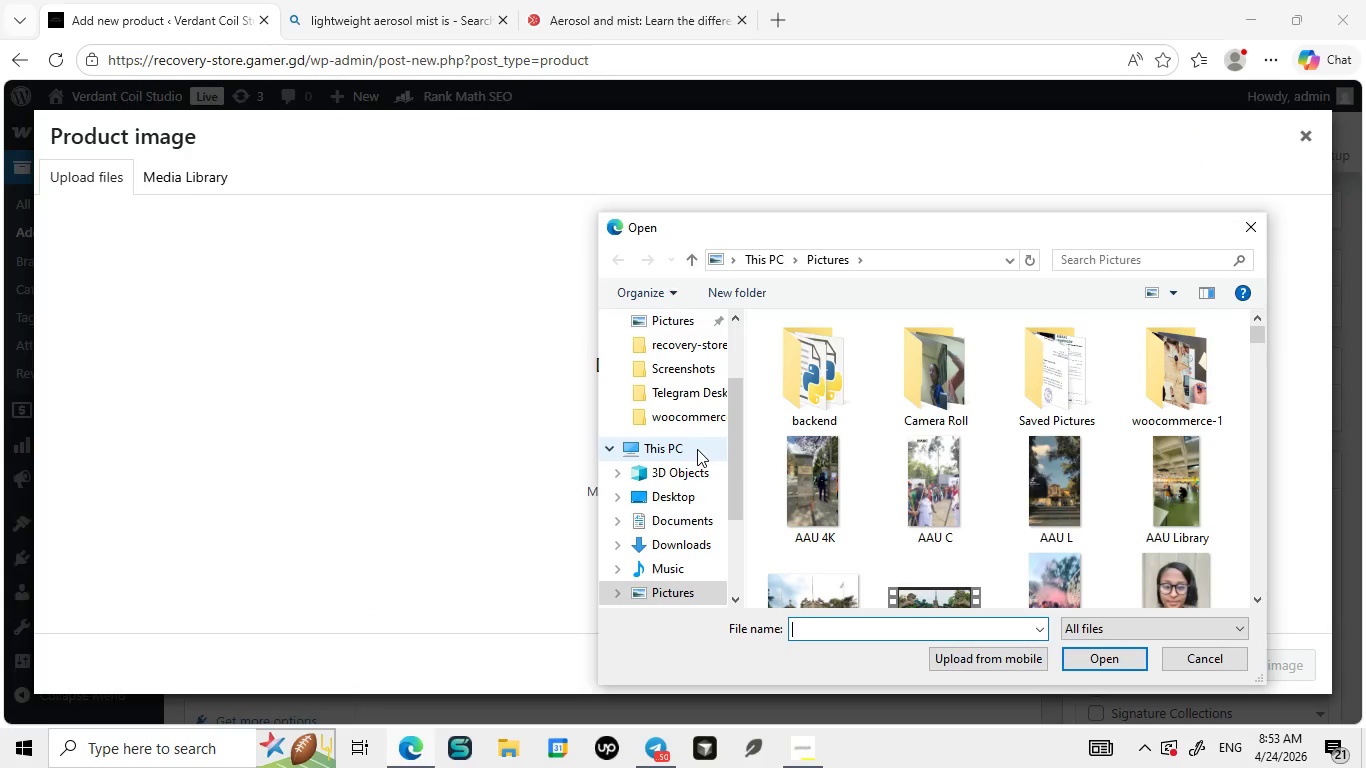 
wait(5.17)
 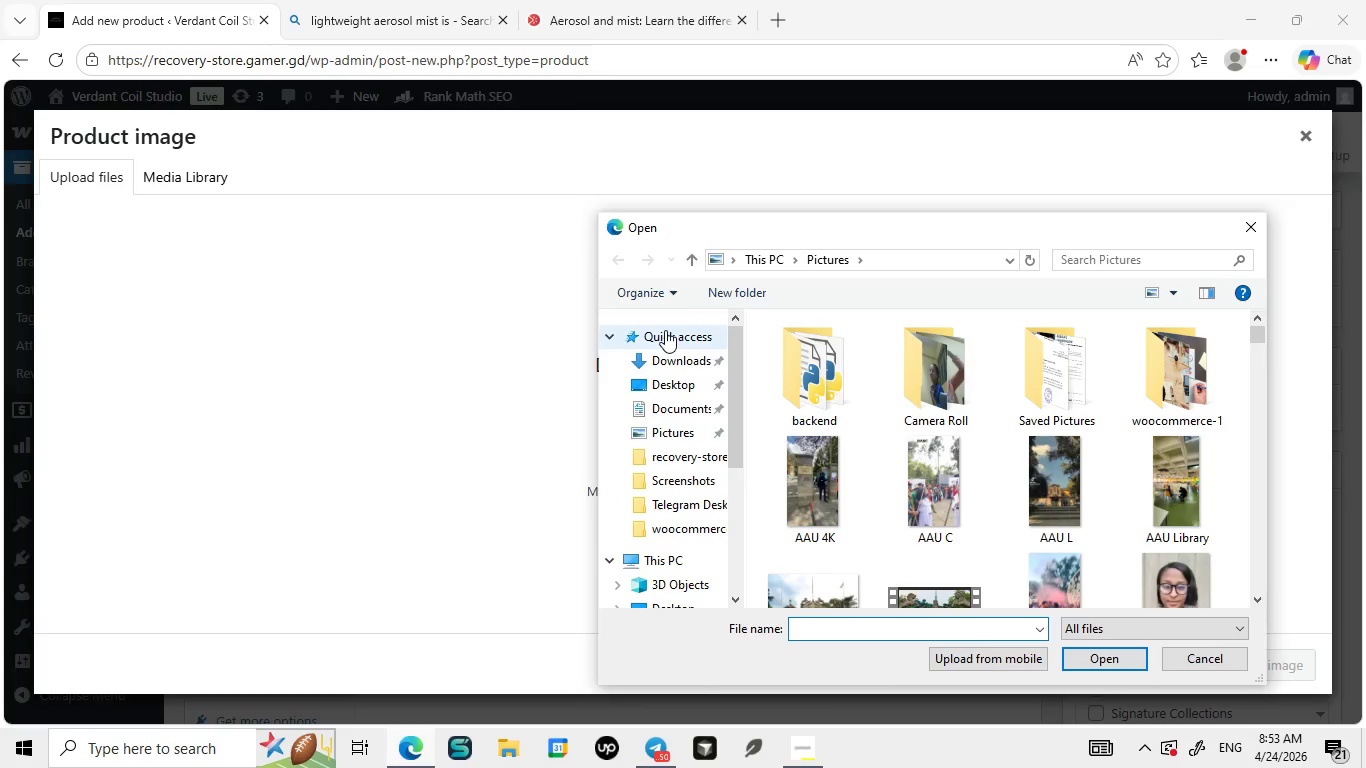 
left_click([665, 330])
 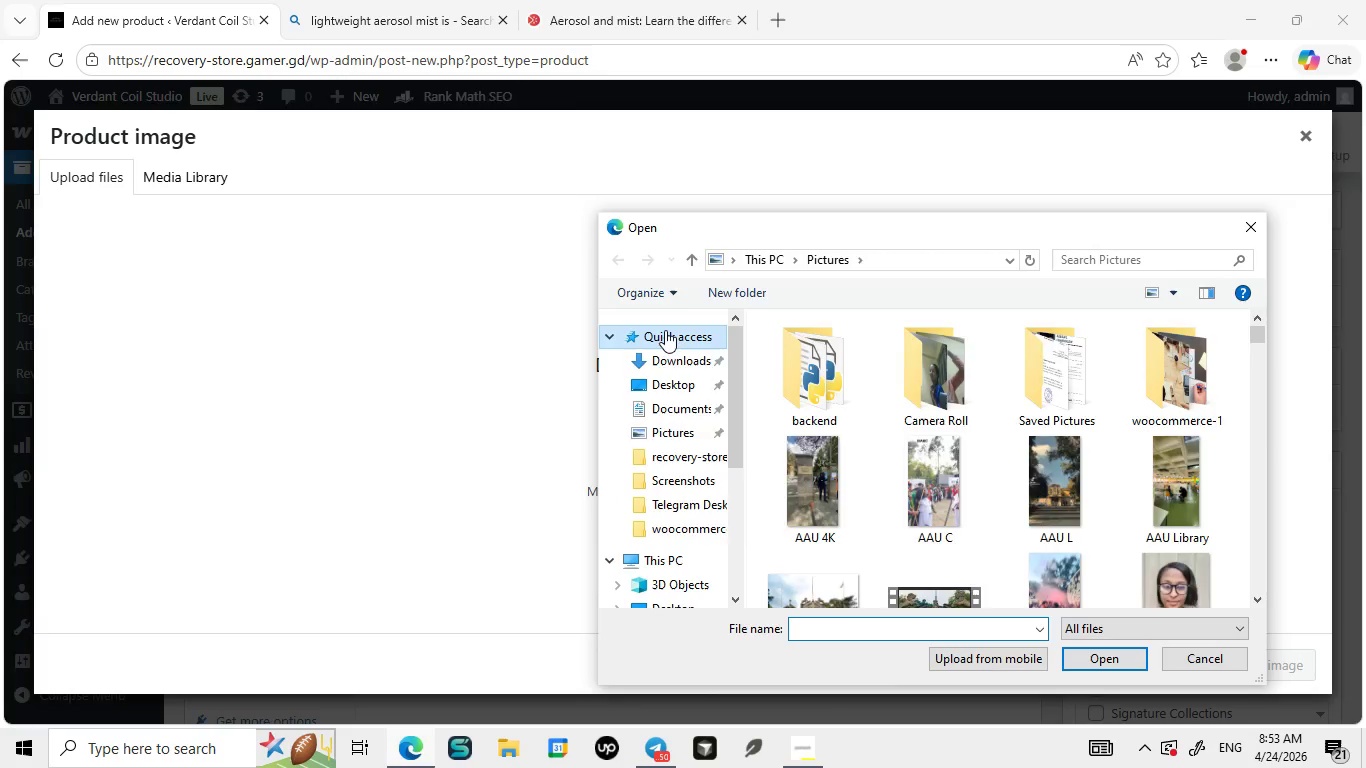 
scroll: coordinate [663, 369], scroll_direction: up, amount: 8.0
 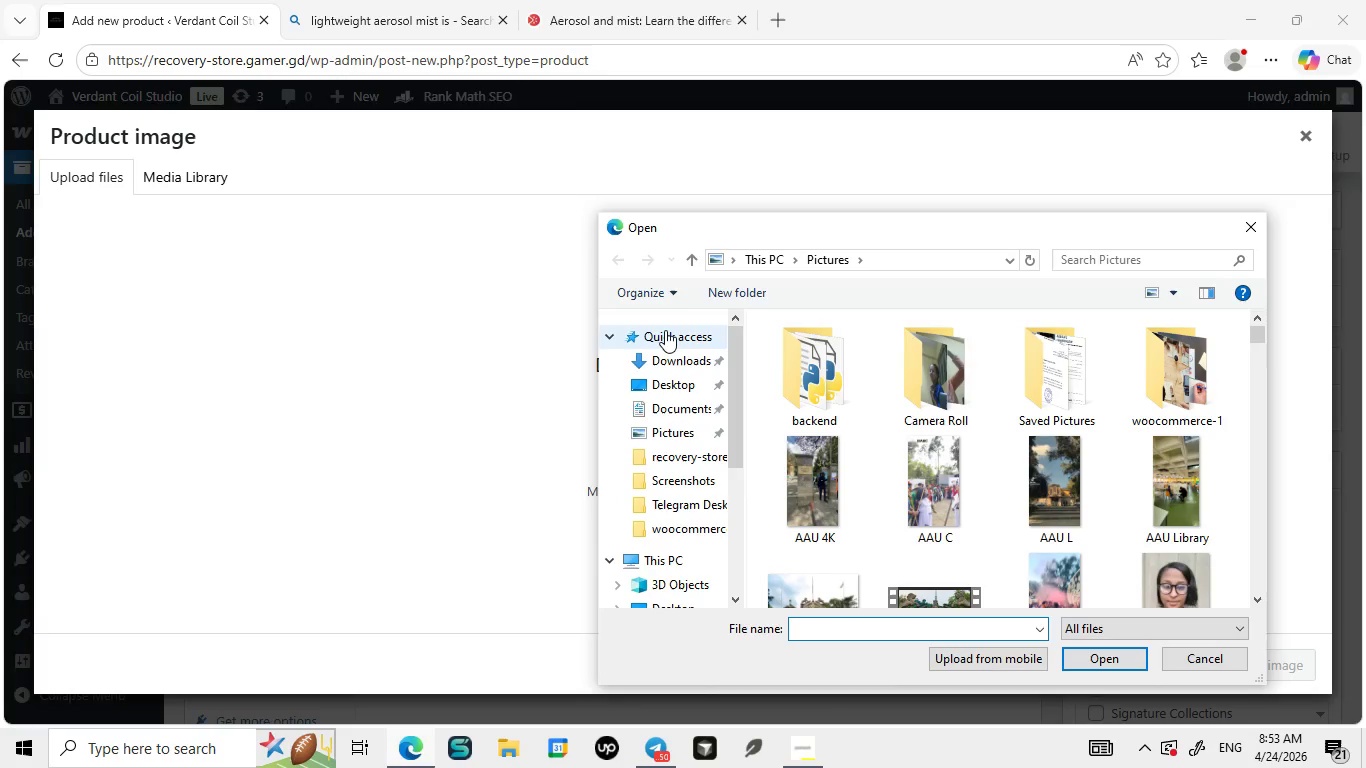 
double_click([665, 330])
 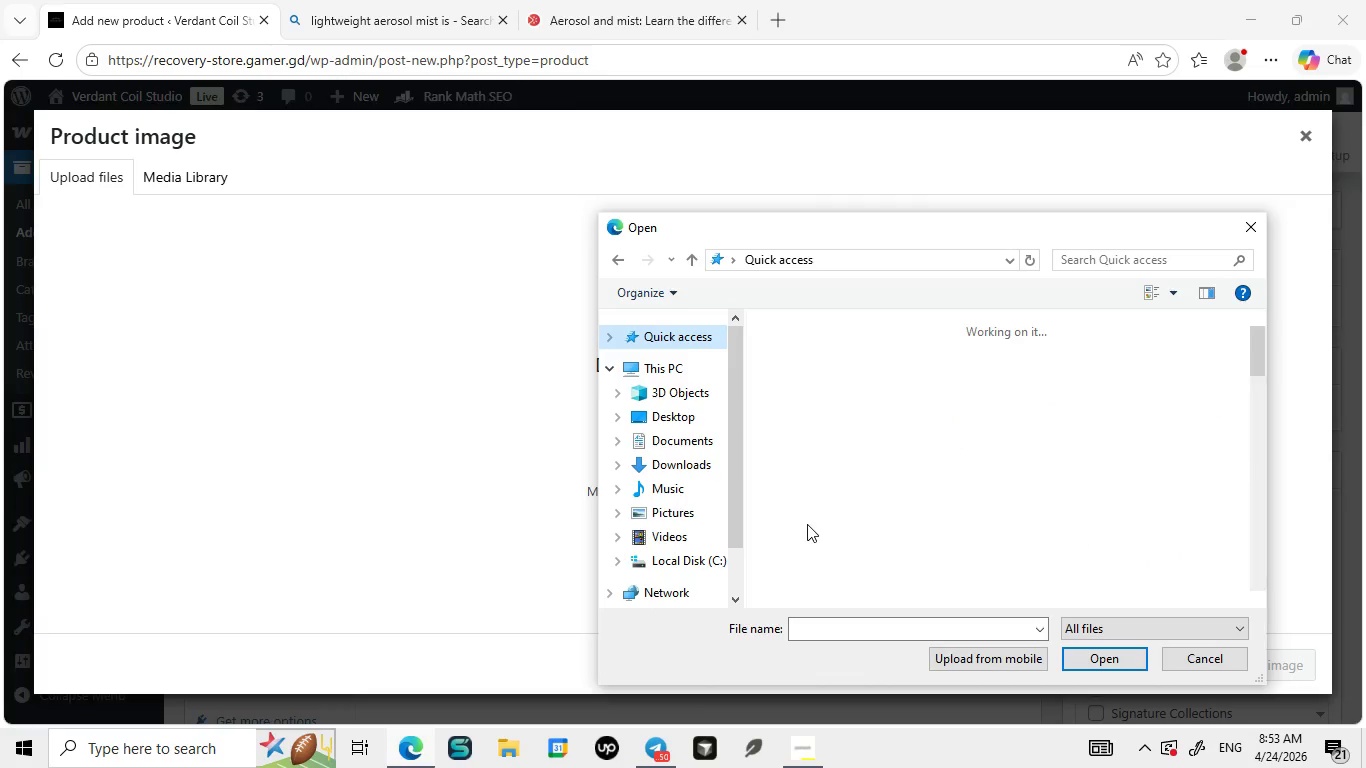 
scroll: coordinate [807, 524], scroll_direction: down, amount: 3.0
 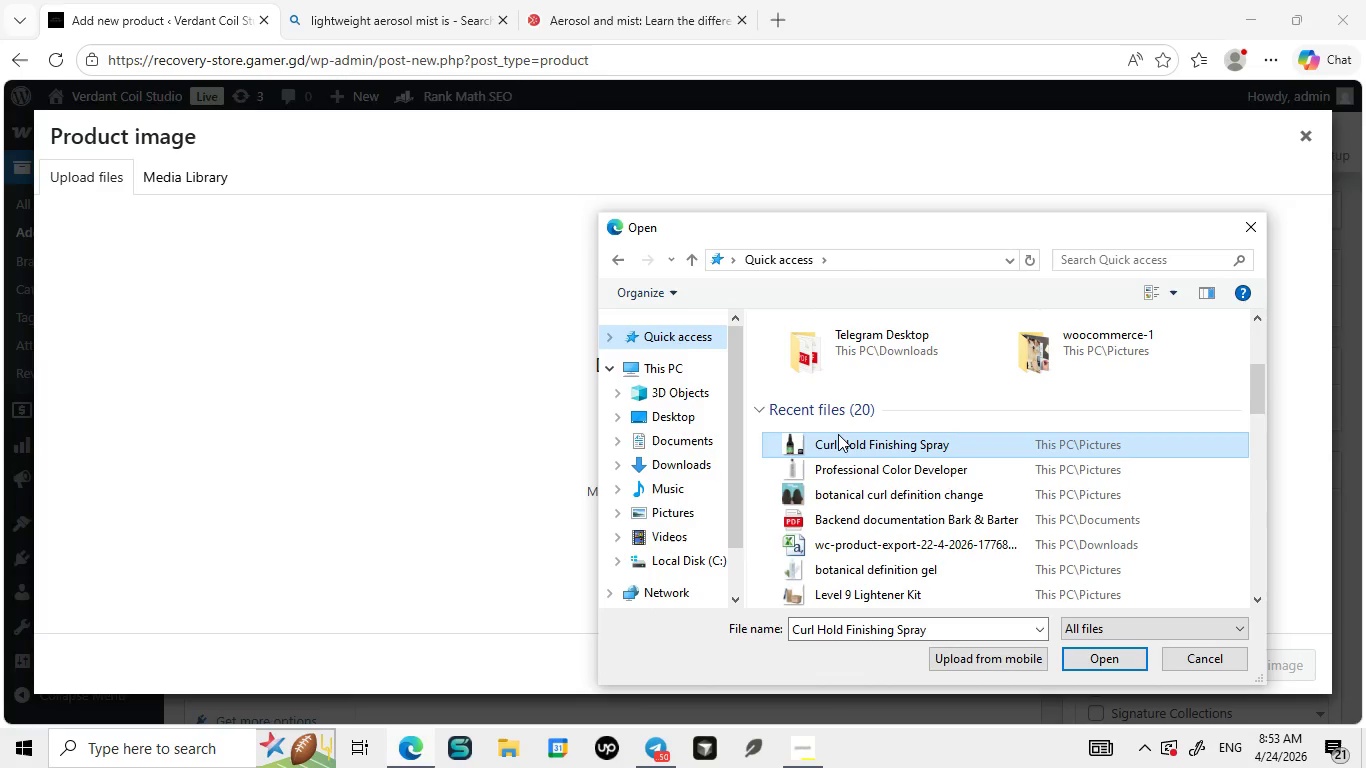 
left_click([838, 434])
 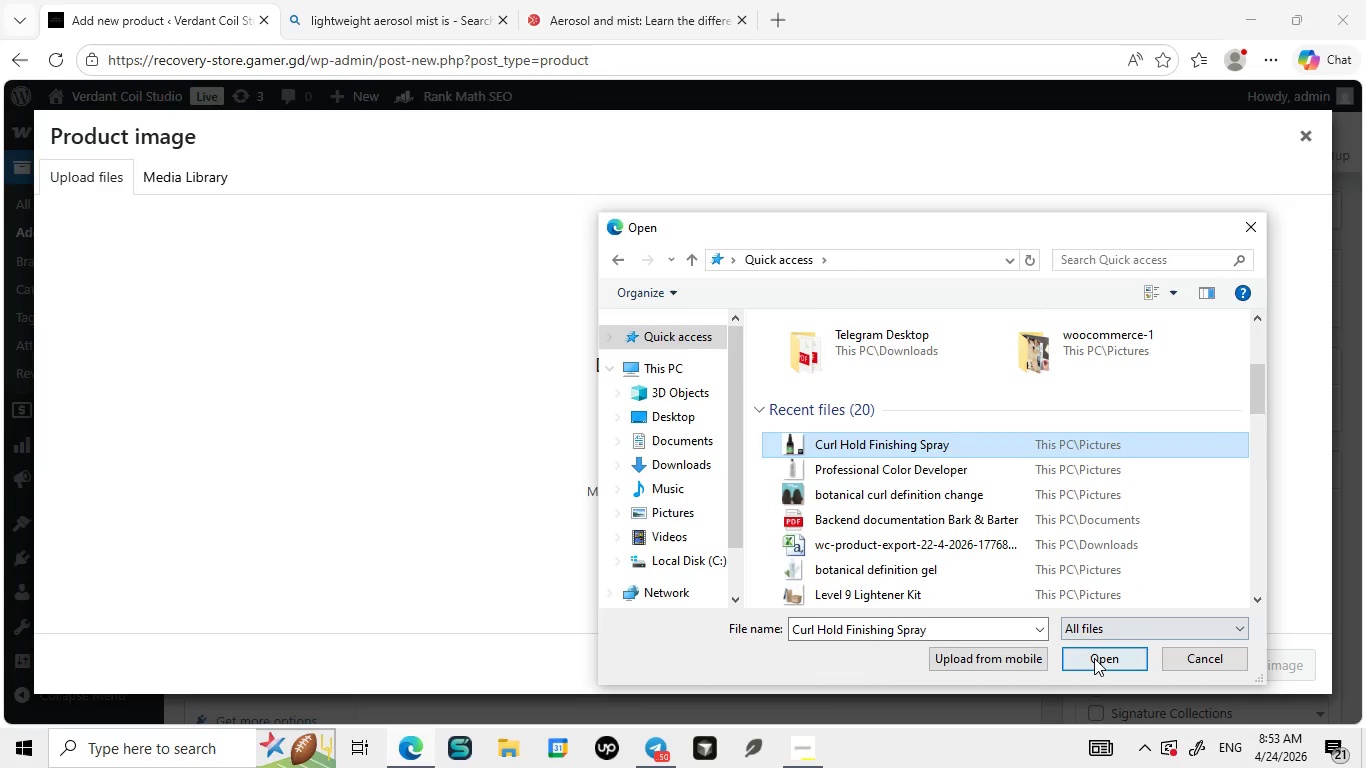 
left_click([1094, 658])
 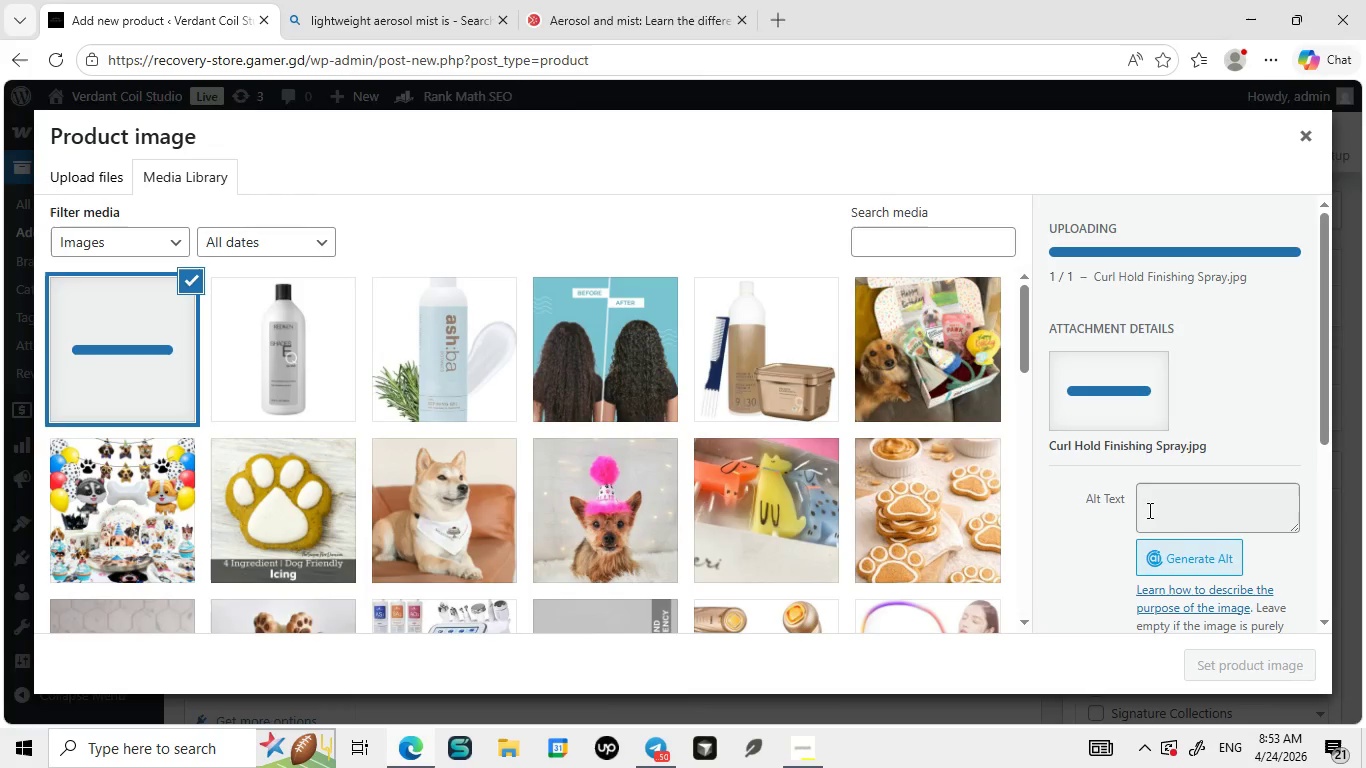 
left_click([1162, 504])
 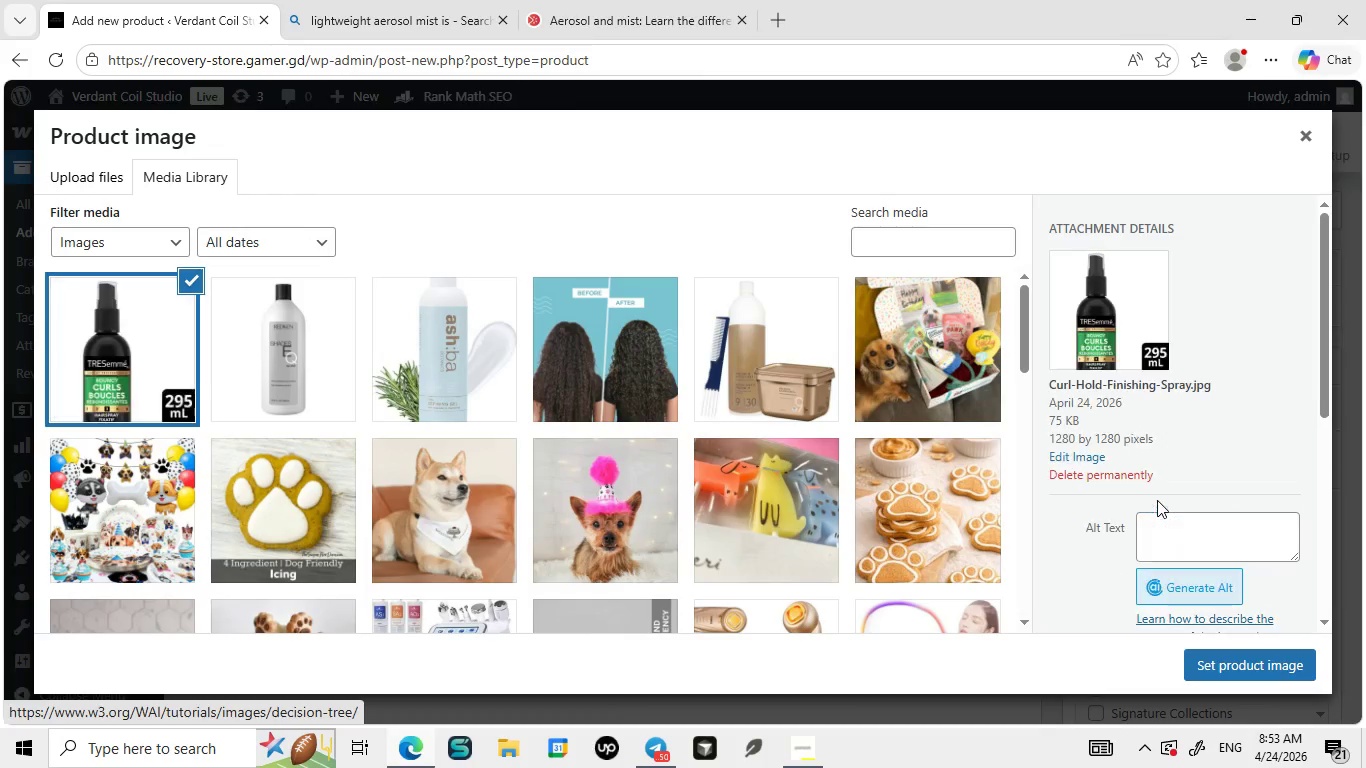 
left_click([1163, 517])
 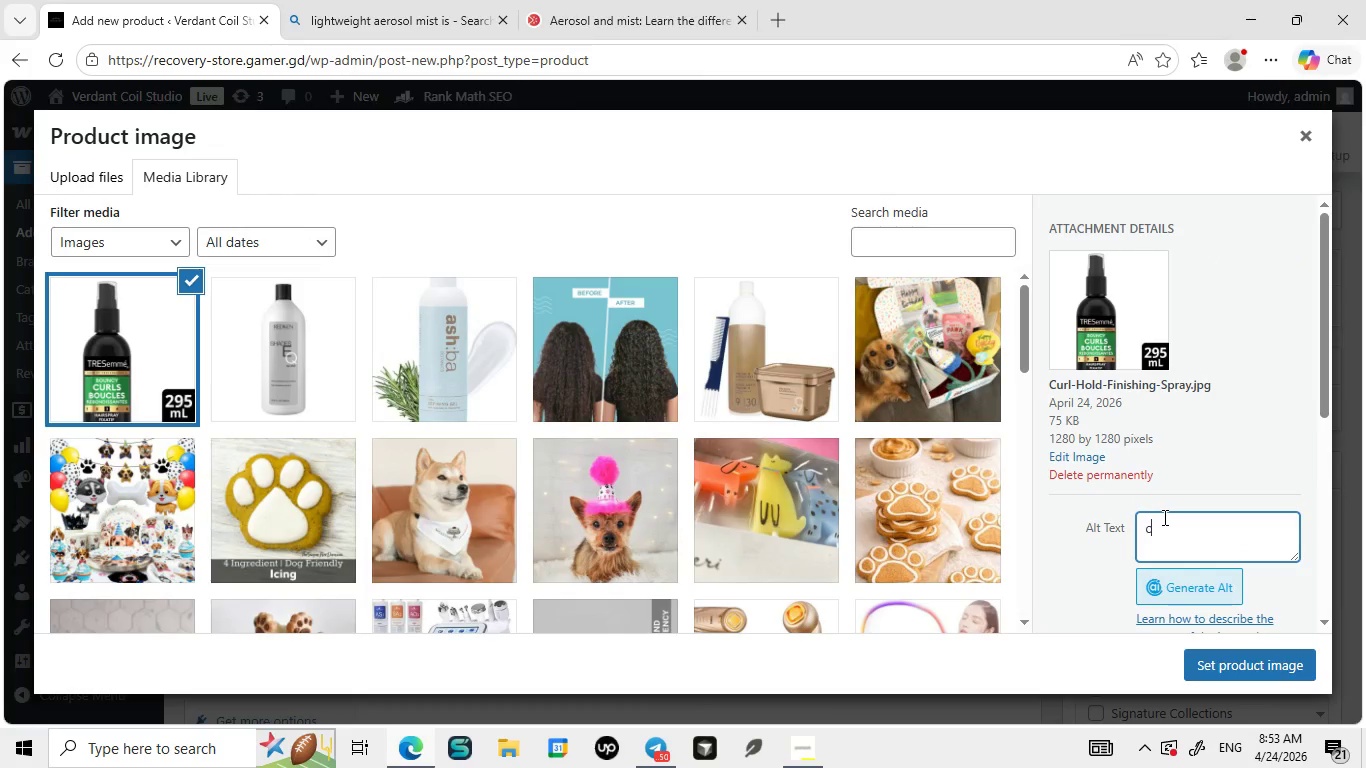 
type(curl h)
 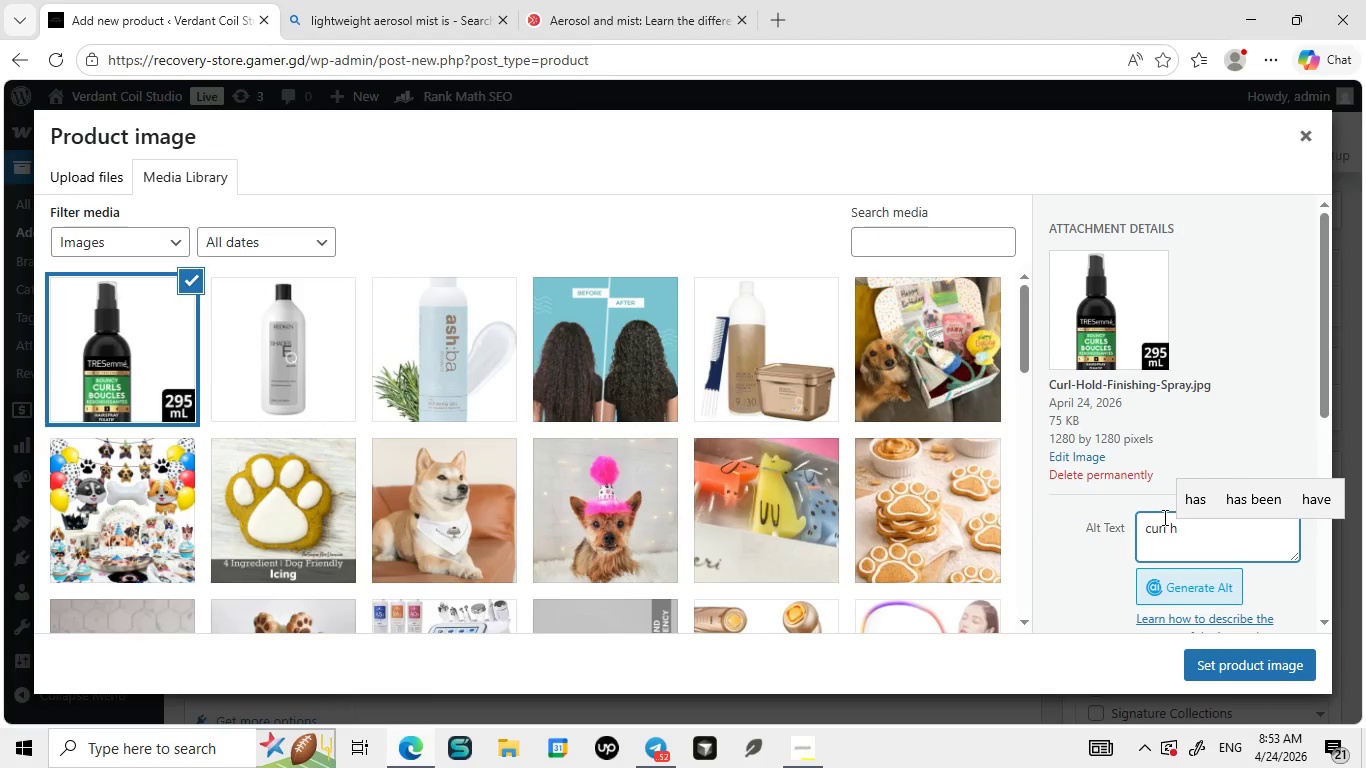 
type(olding finishing spray aerosl frizz conr)
key(Backspace)
type(trol mist for textured hair)
 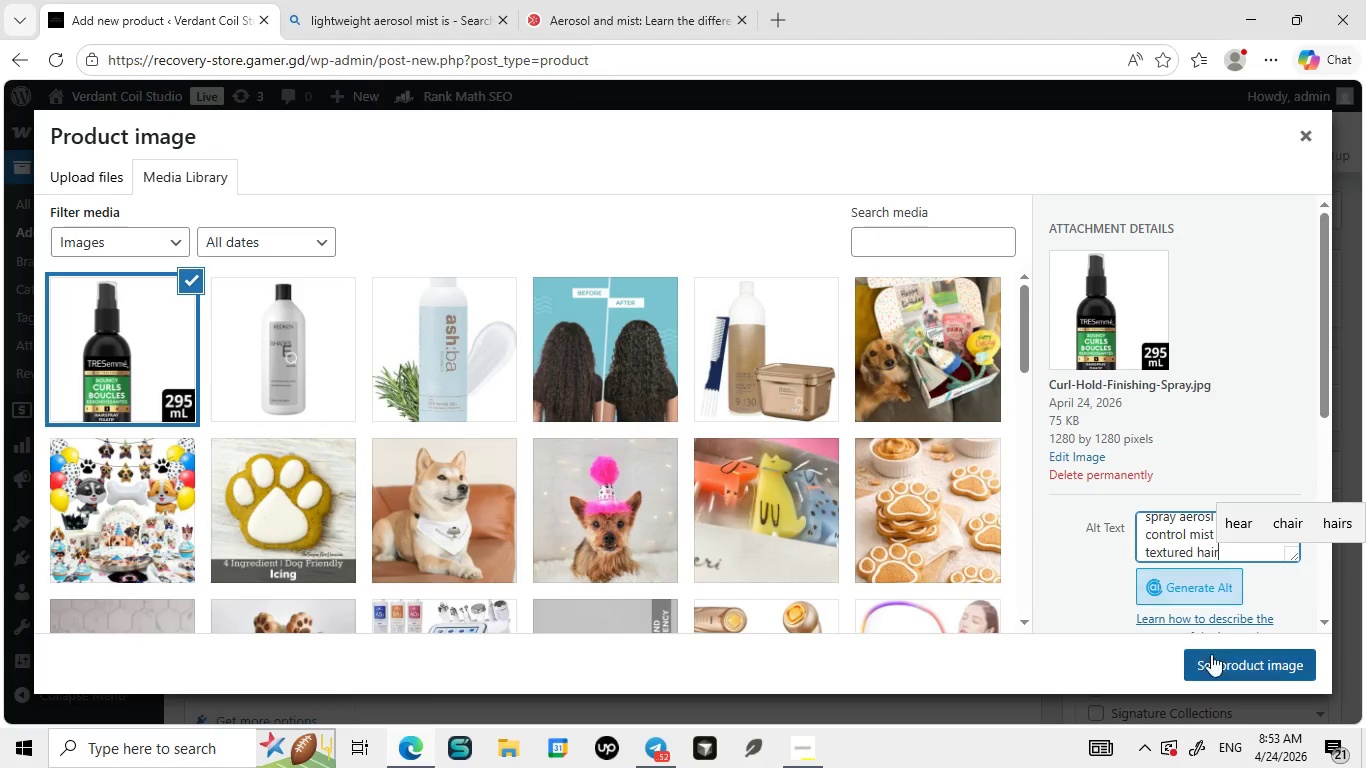 
left_click([1216, 666])
 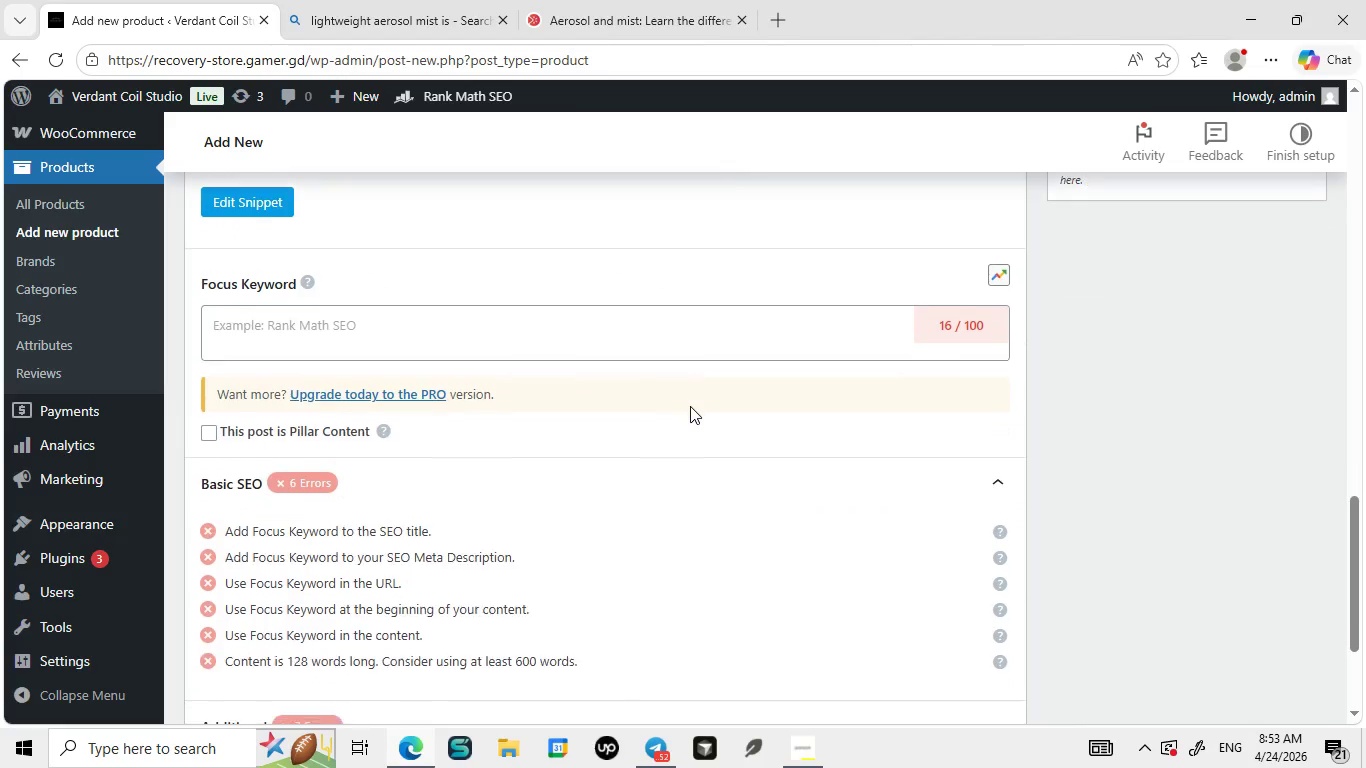 
left_click([555, 330])
 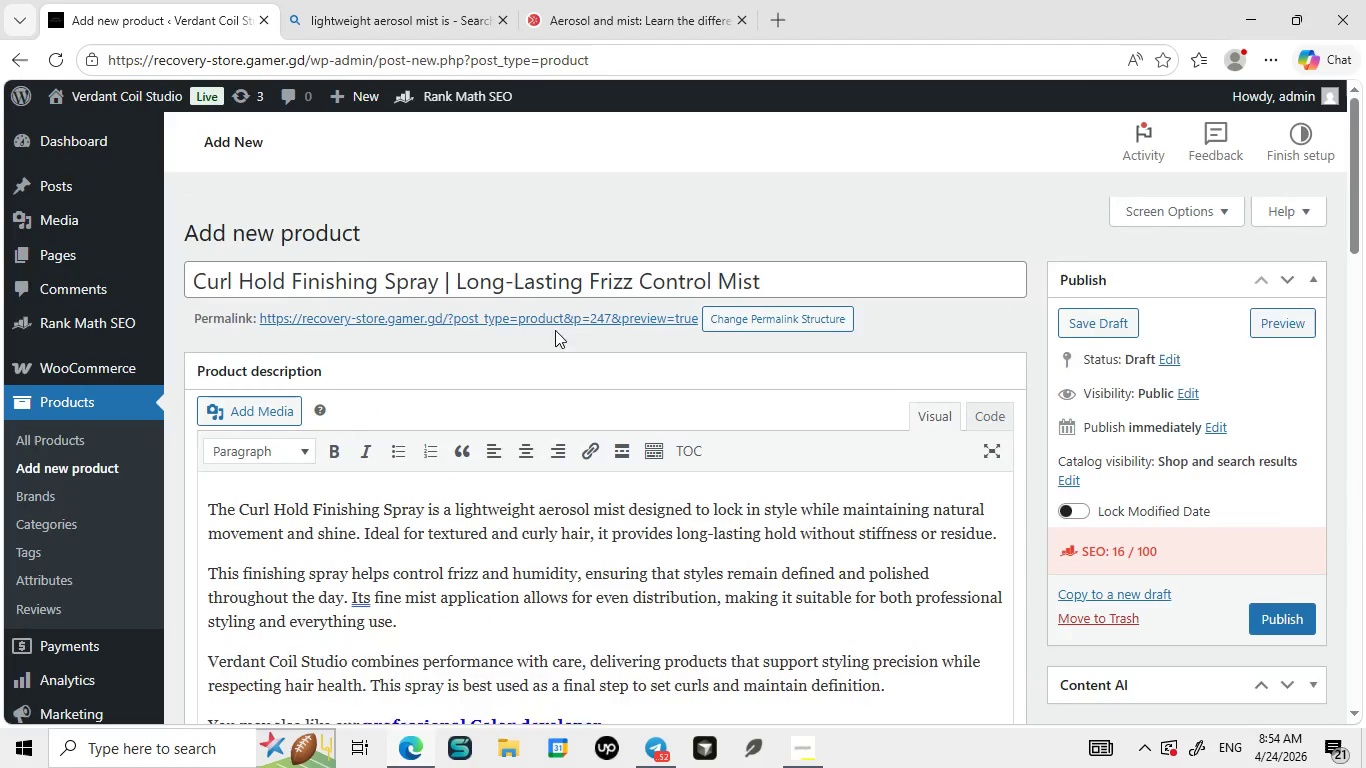 
wait(5.92)
 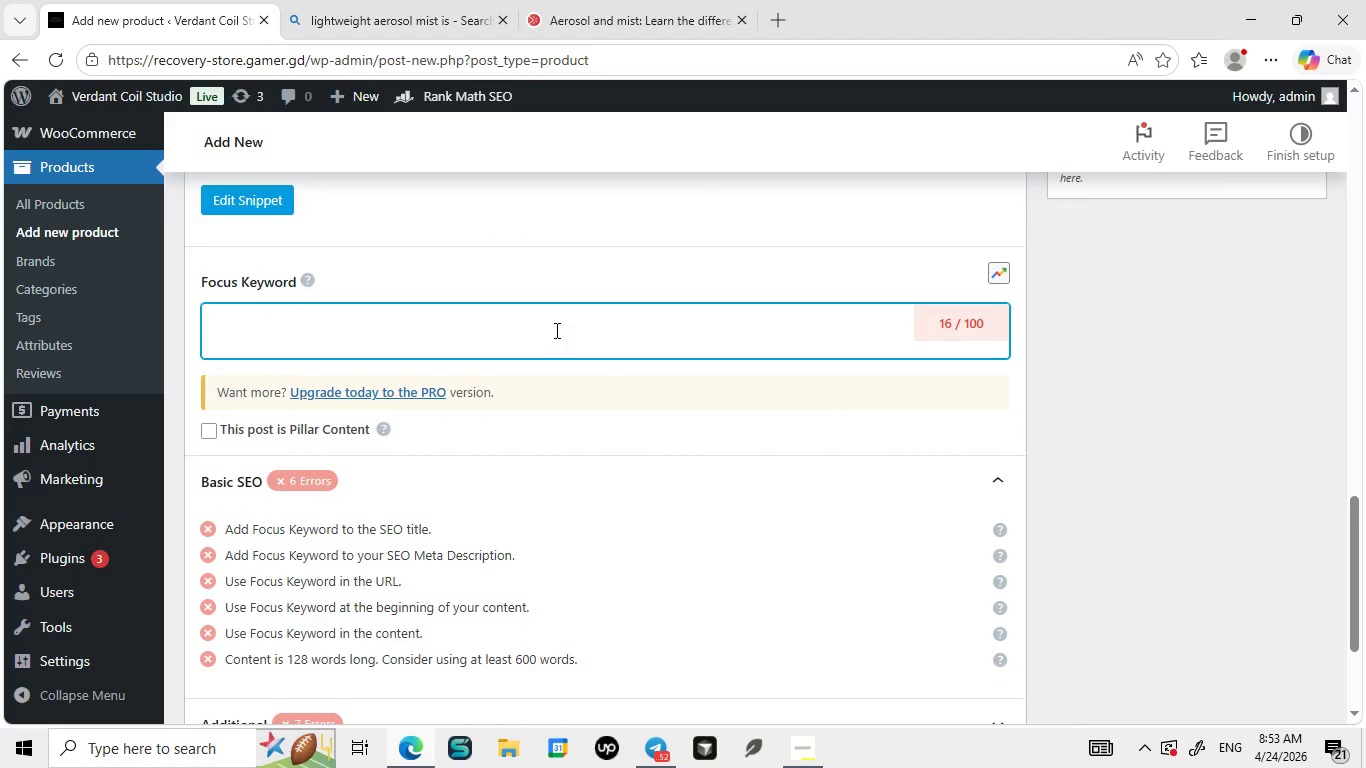 
left_click_drag(start_coordinate=[446, 255], to_coordinate=[194, 250])
 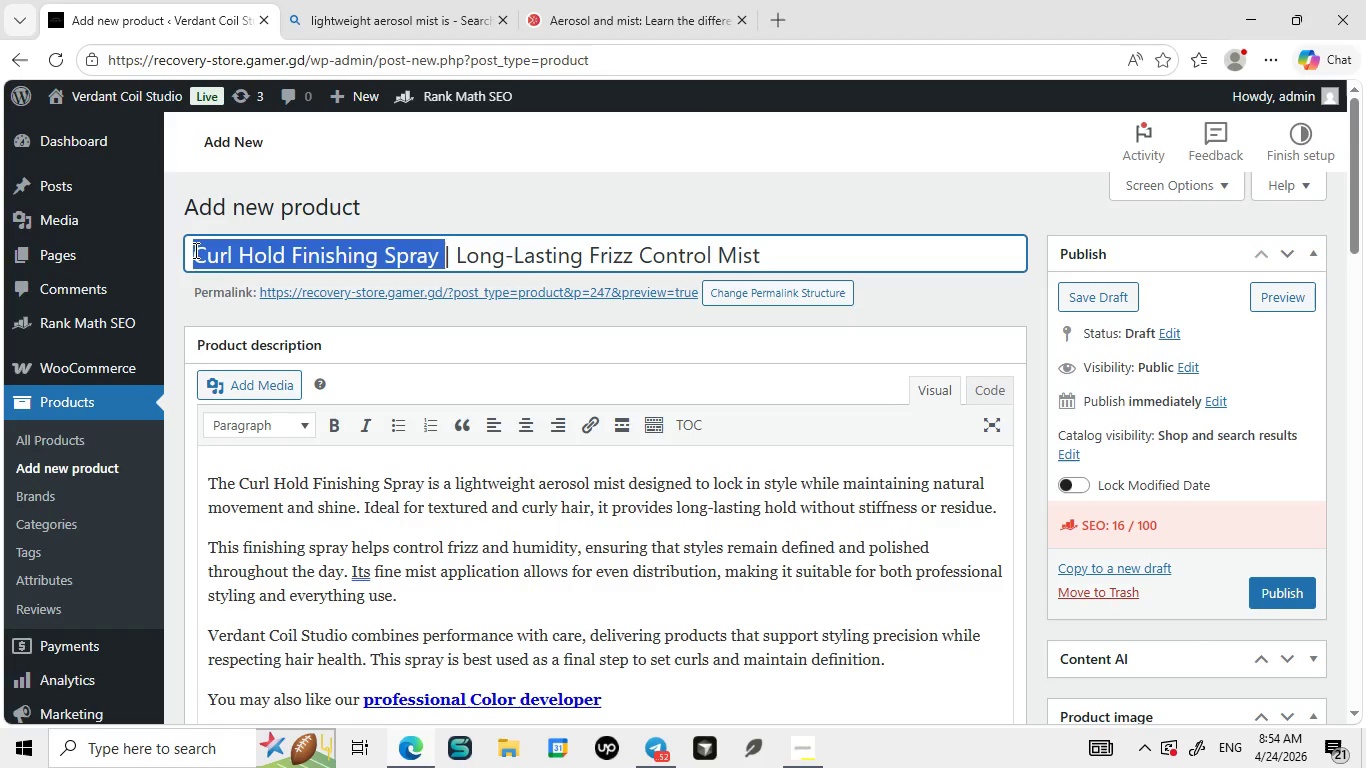 
key(Control+ControlLeft)
 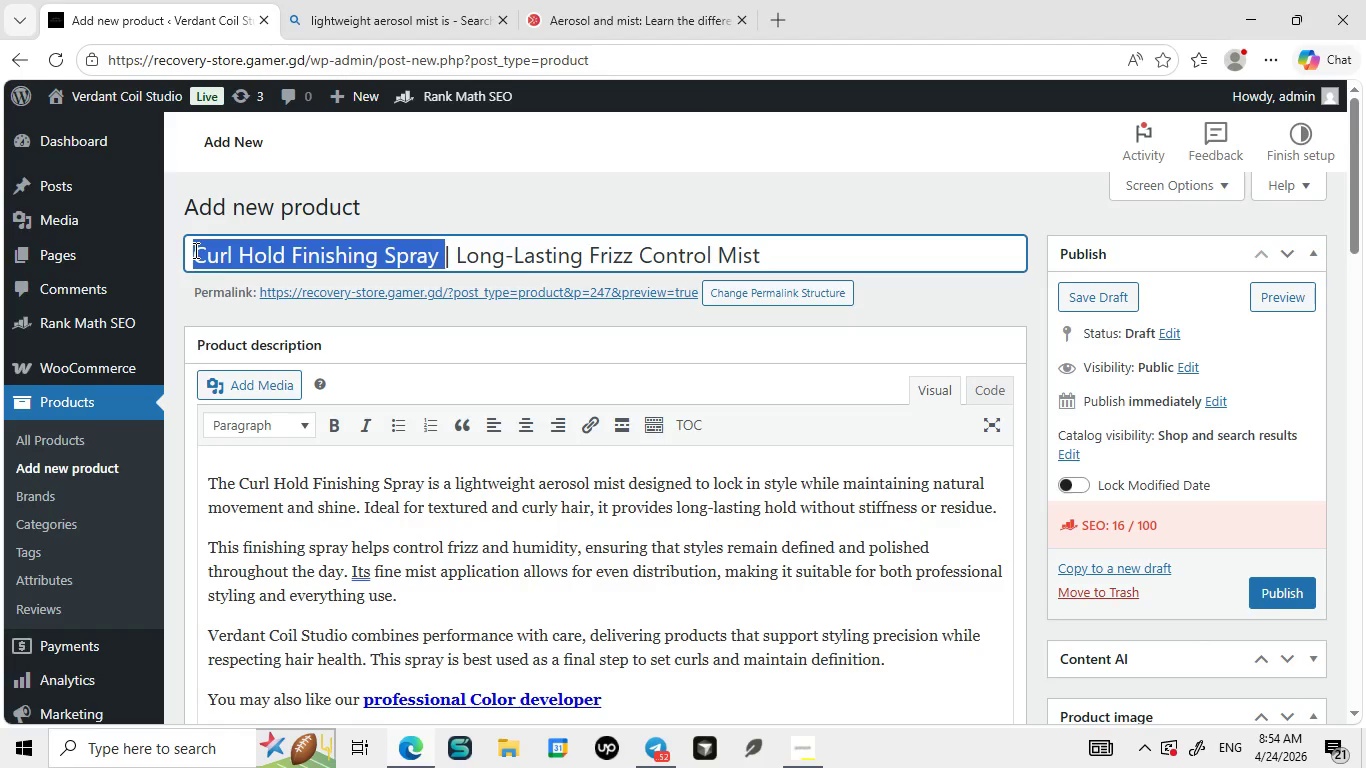 
key(Control+C)
 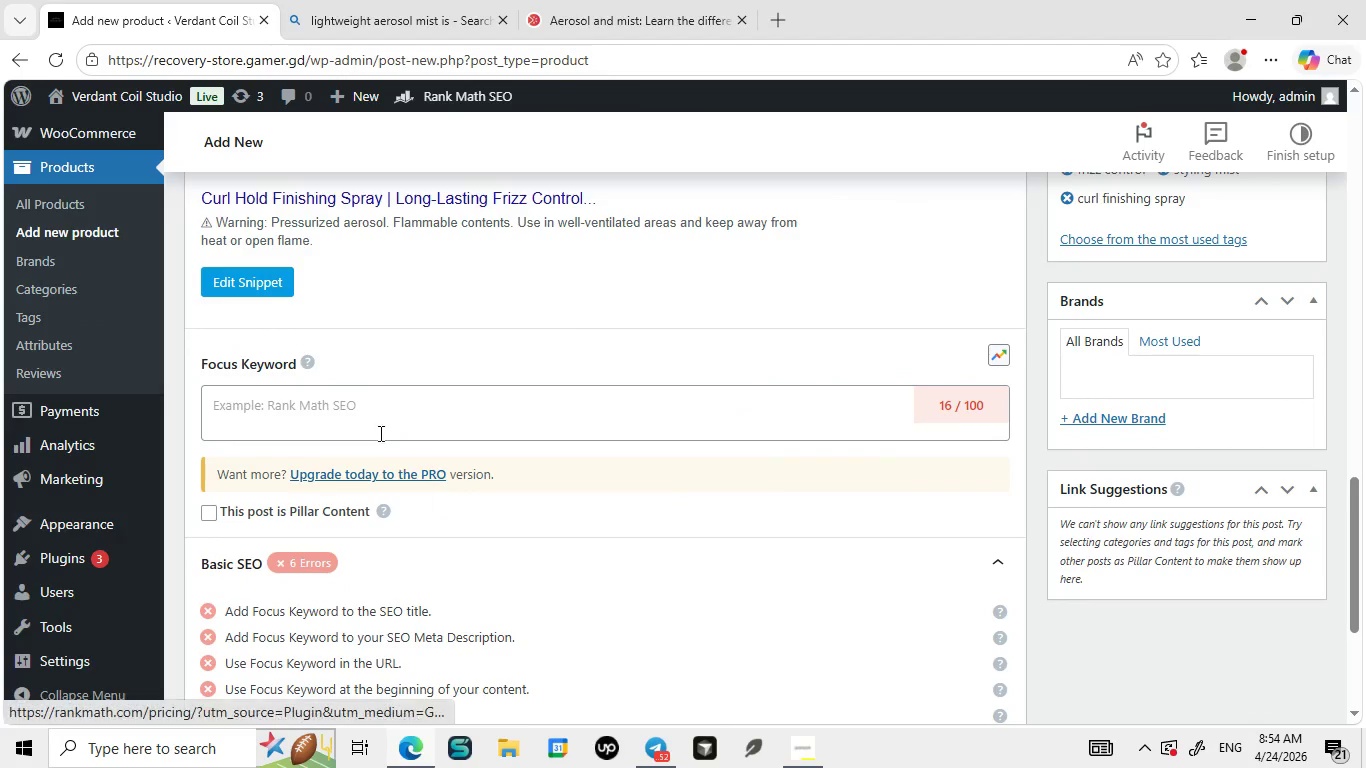 
left_click([368, 416])
 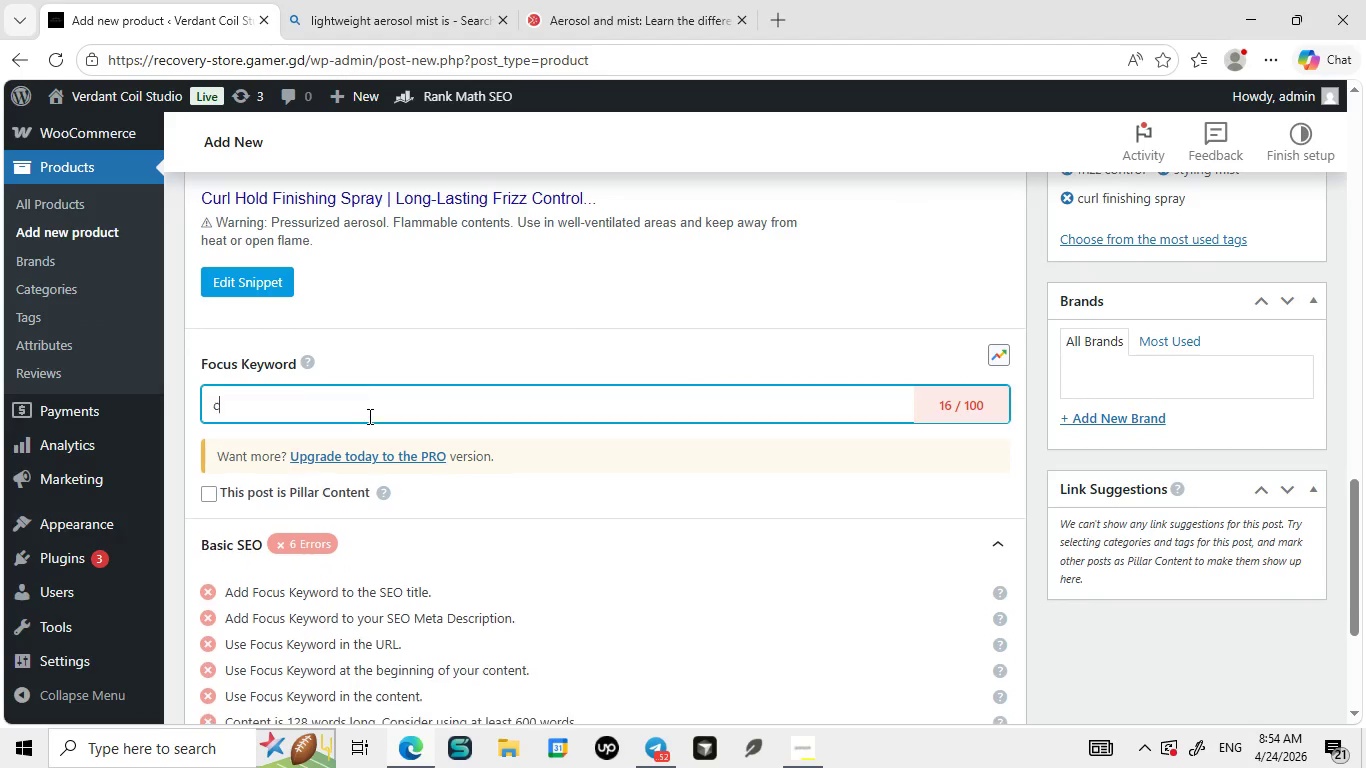 
type(curl finishing spray)
 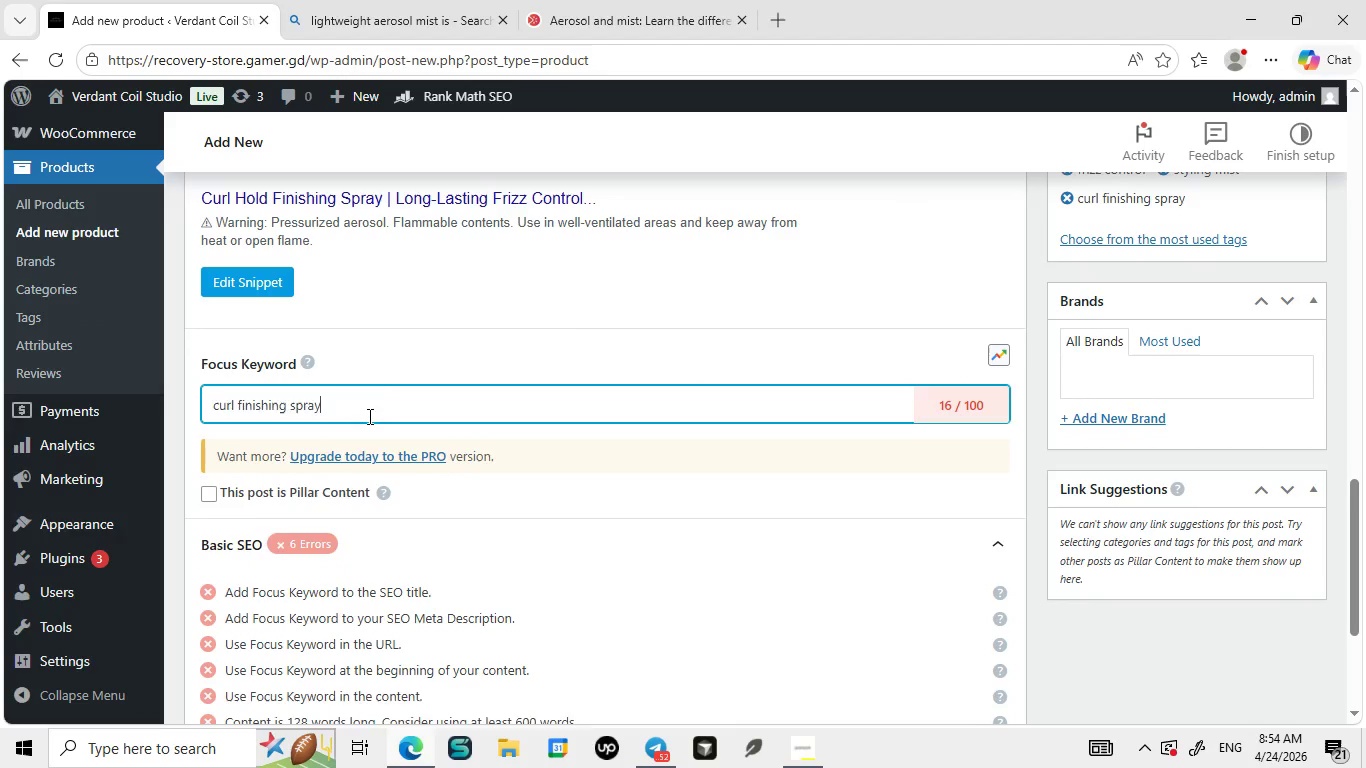 
key(Enter)
 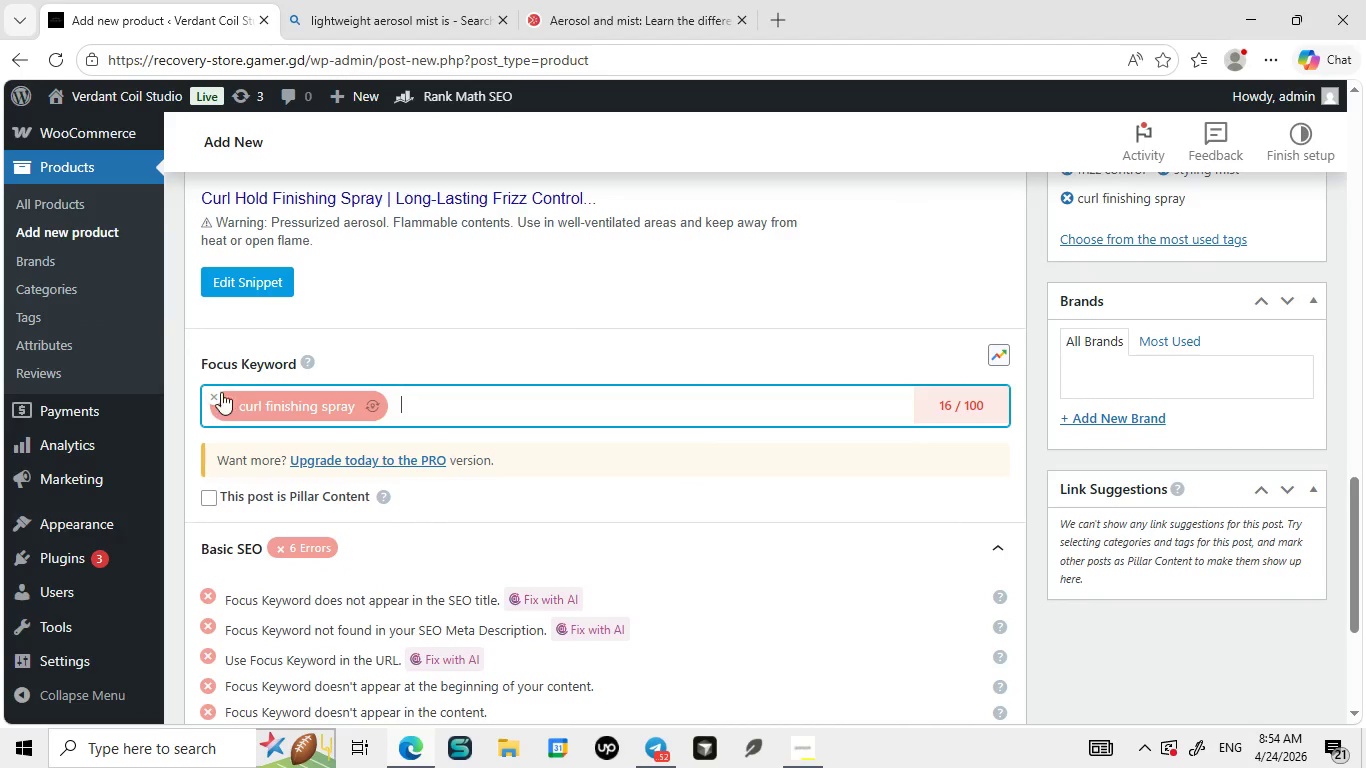 
left_click([219, 392])
 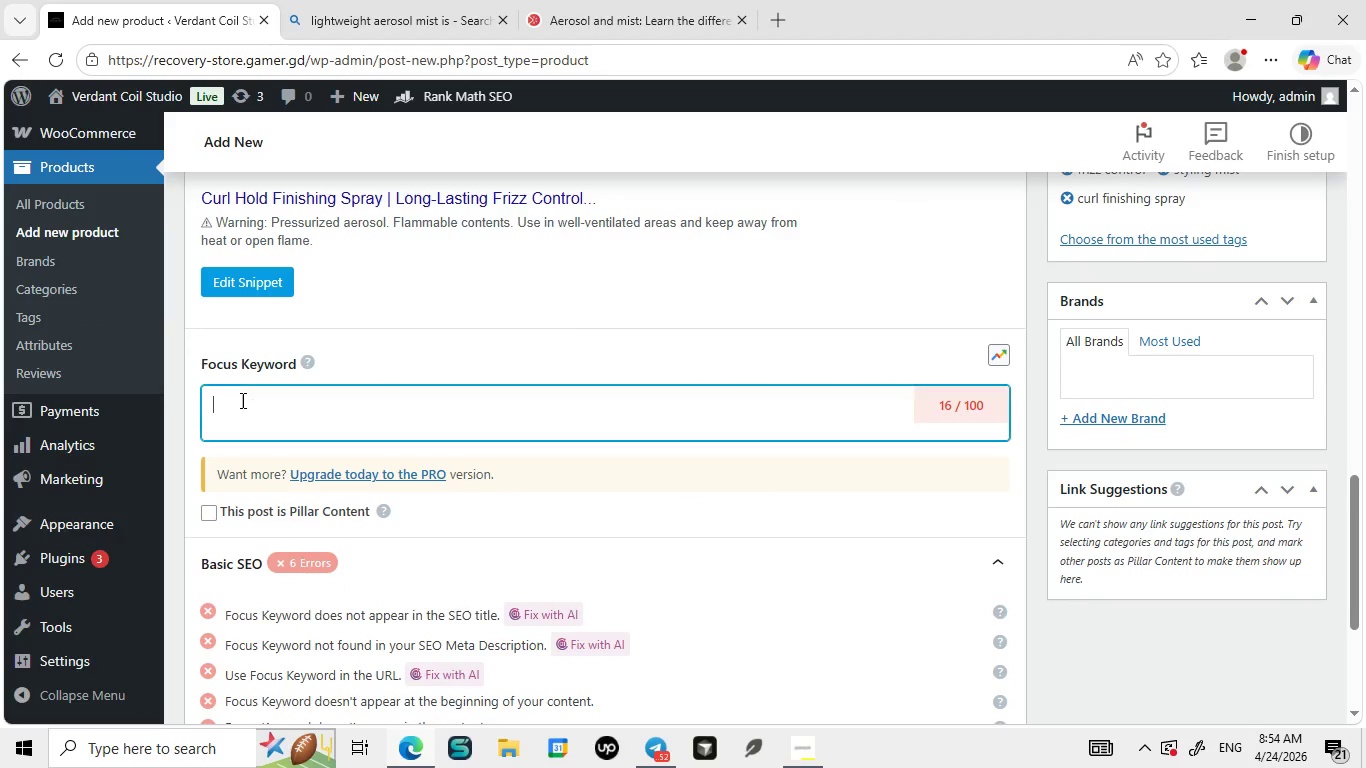 
left_click([241, 400])
 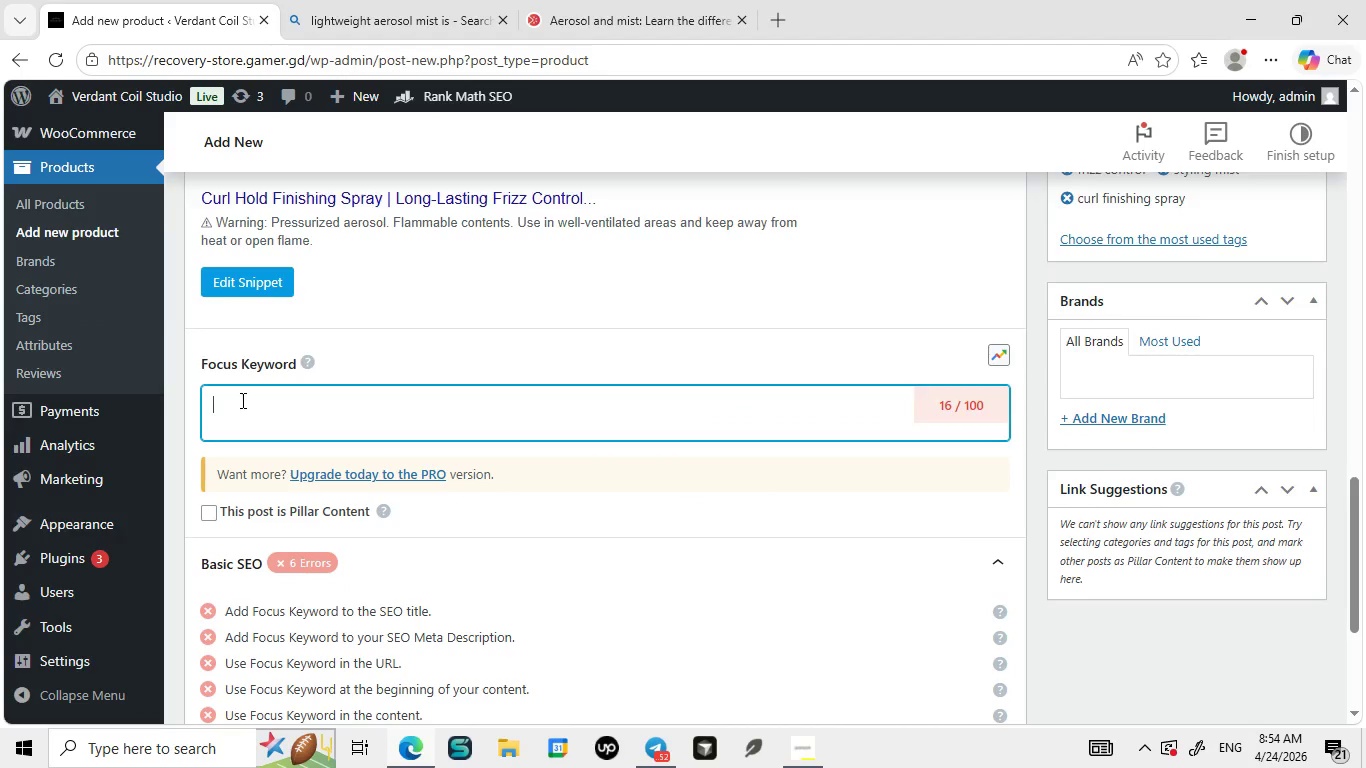 
key(Control+ControlLeft)
 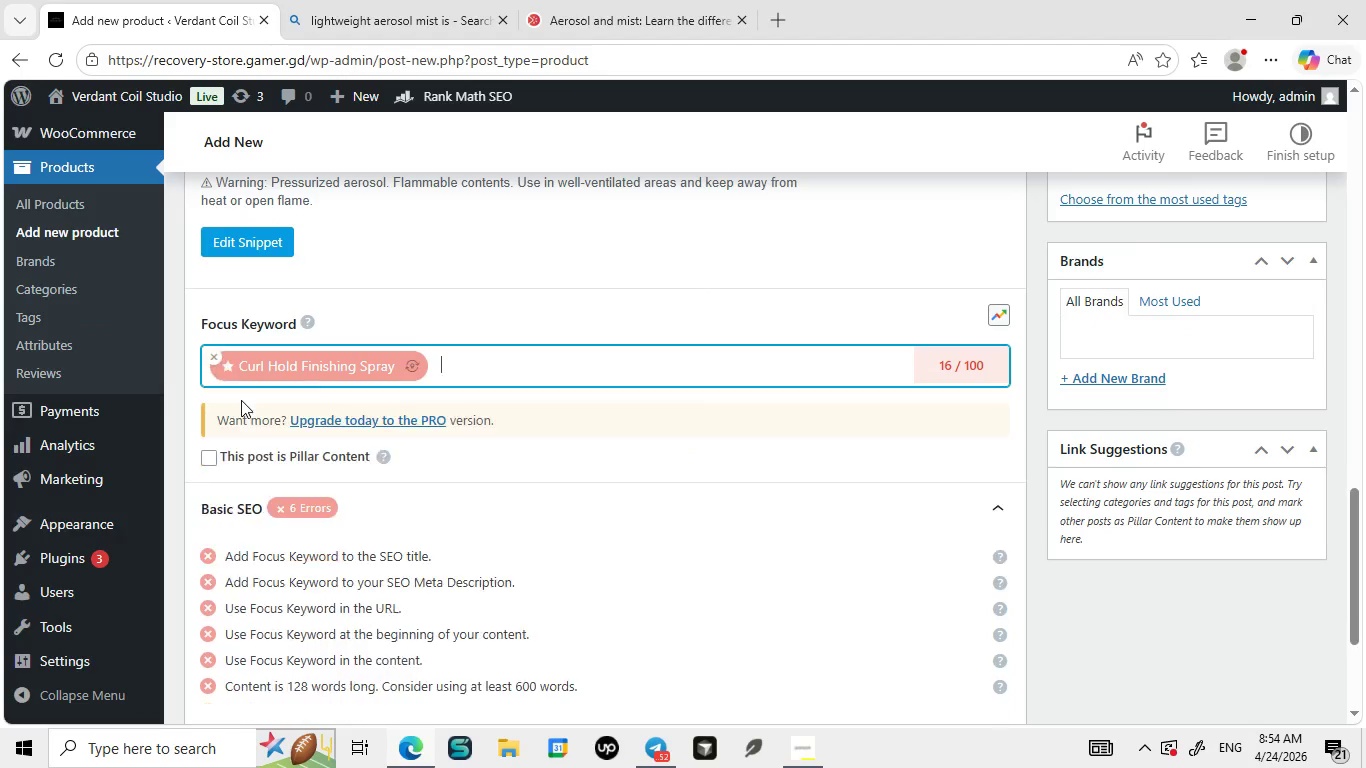 
key(Control+V)
 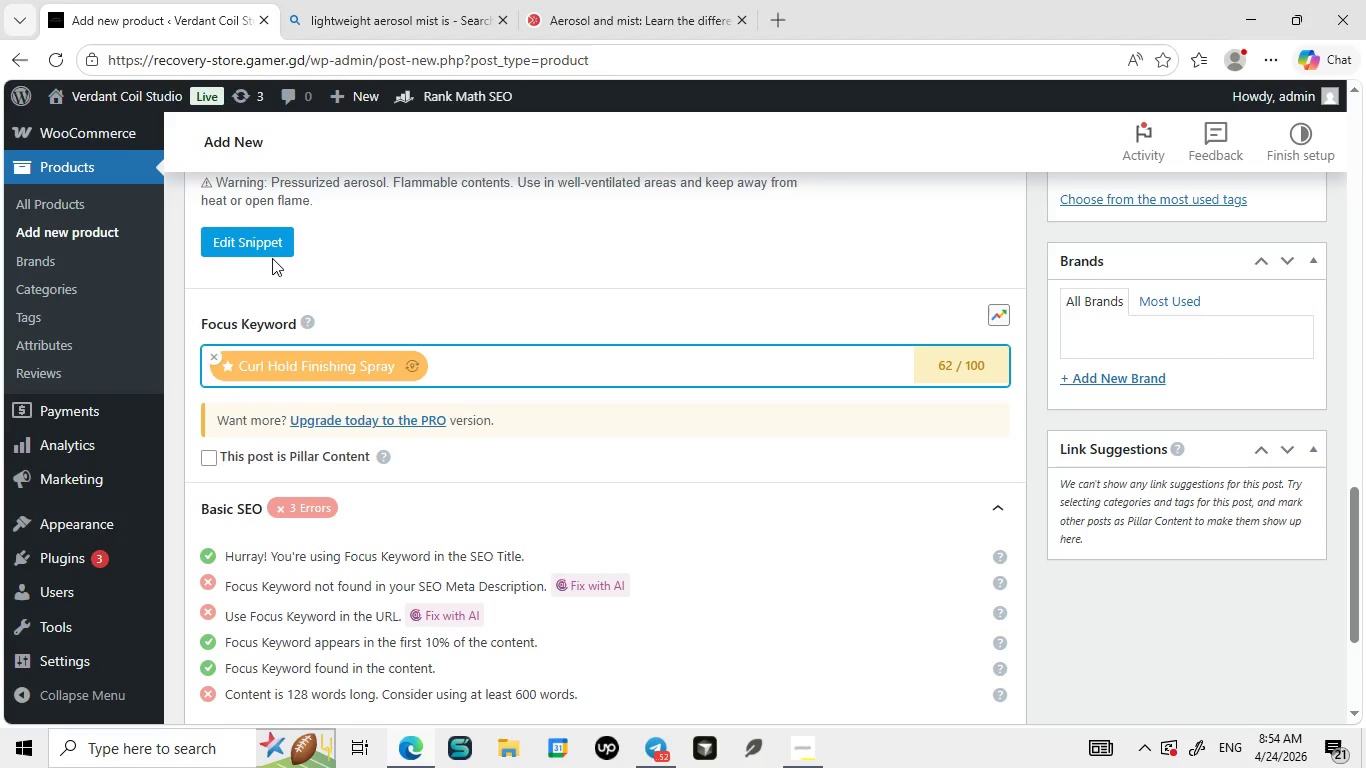 
left_click([264, 241])
 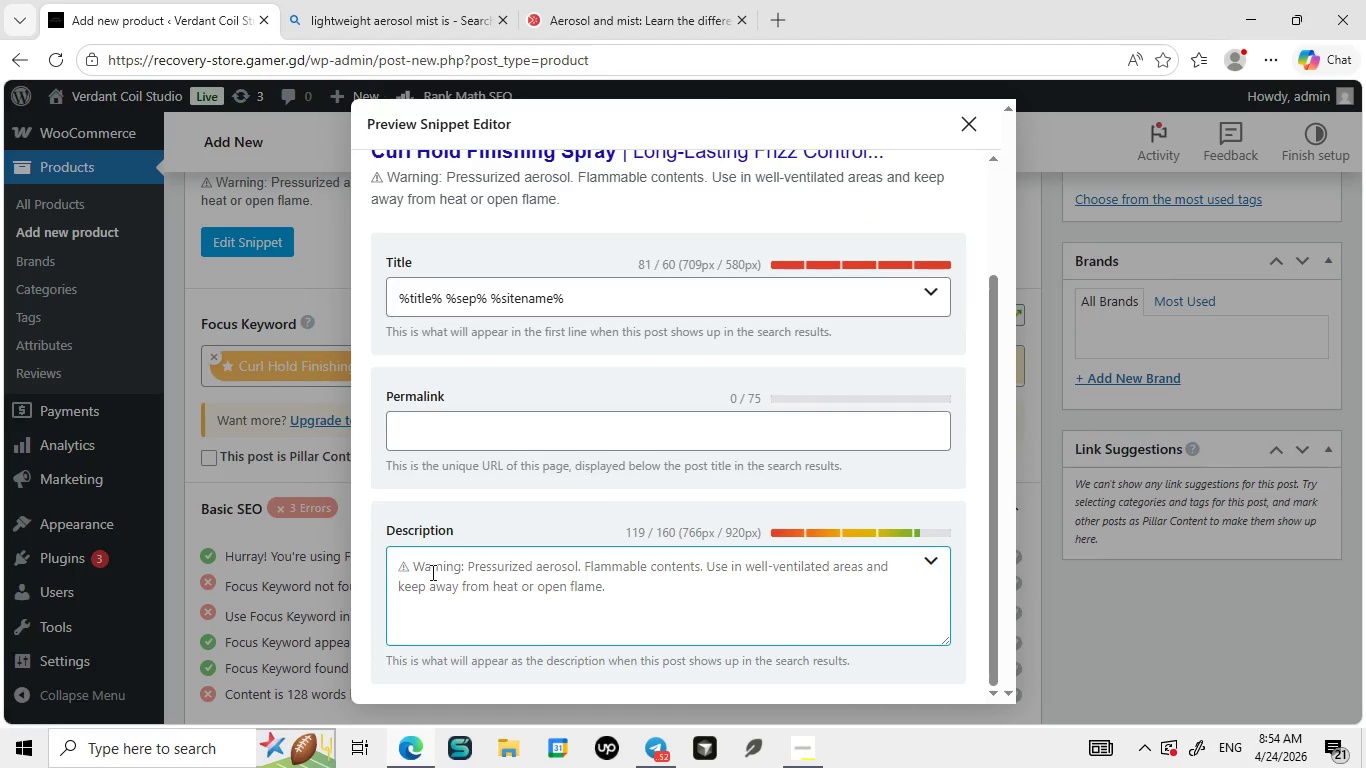 
left_click([431, 568])
 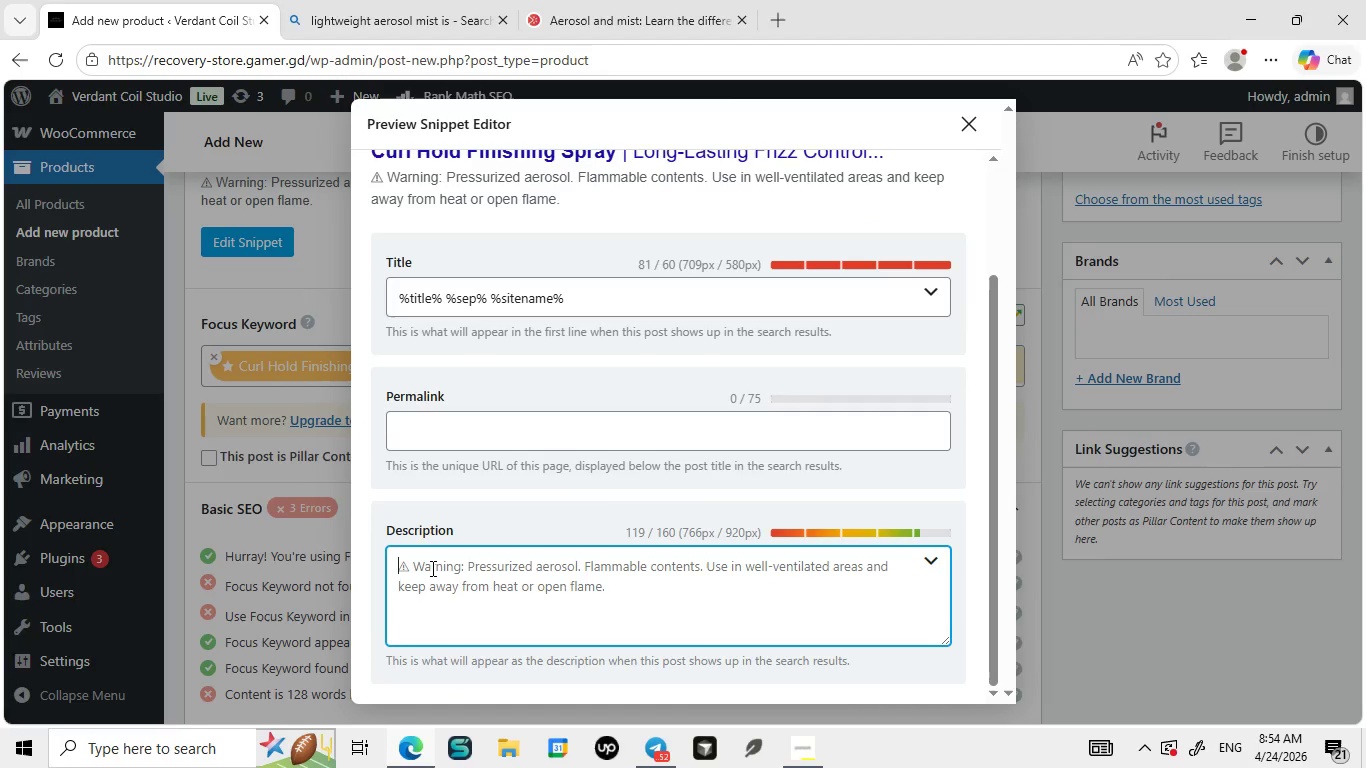 
type(Light)
 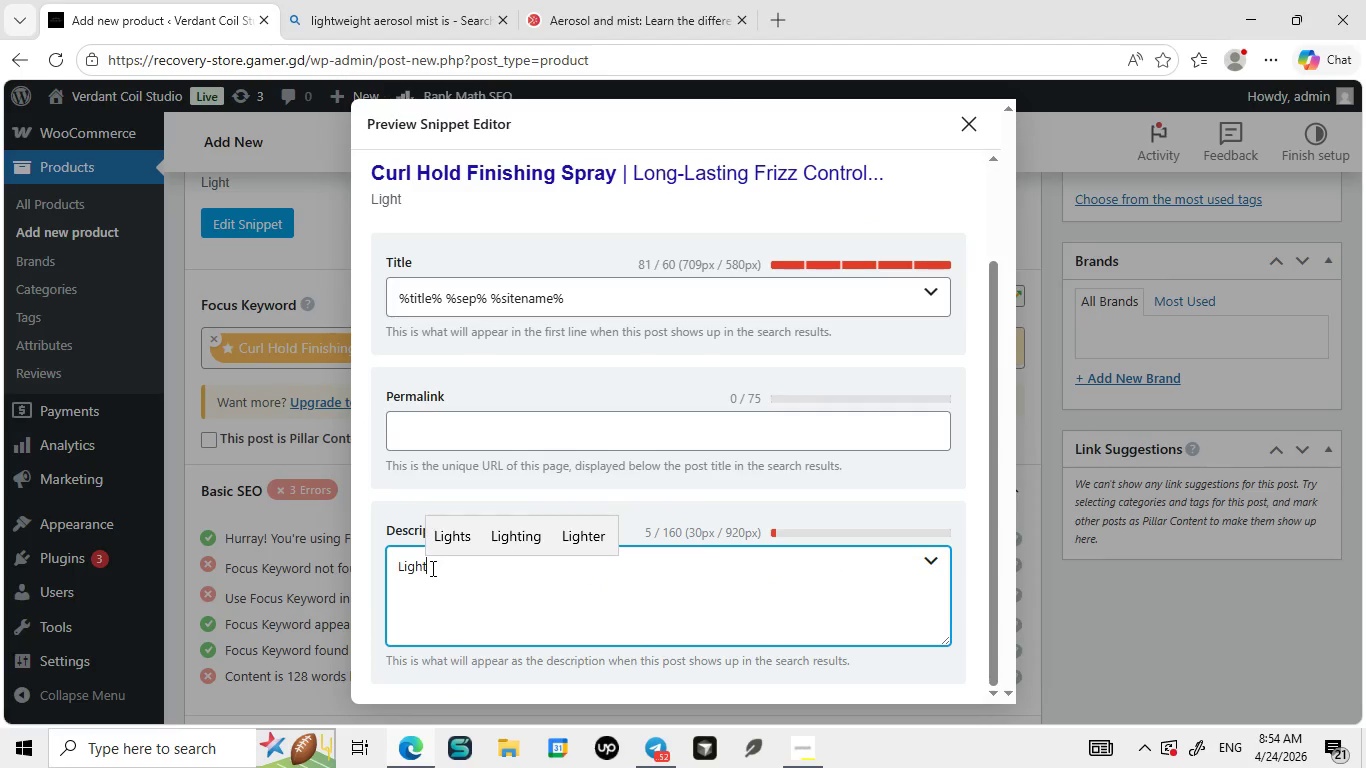 
type(wi)
 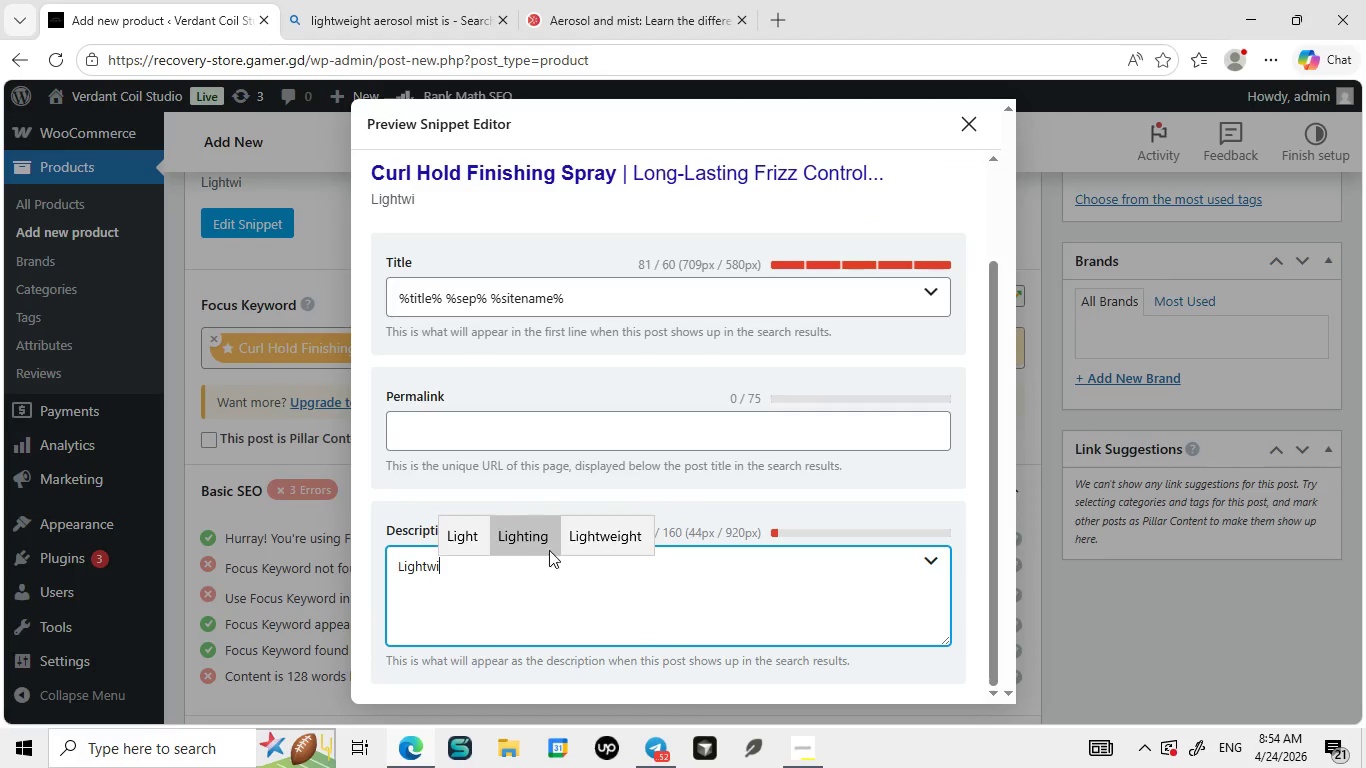 
left_click([594, 547])
 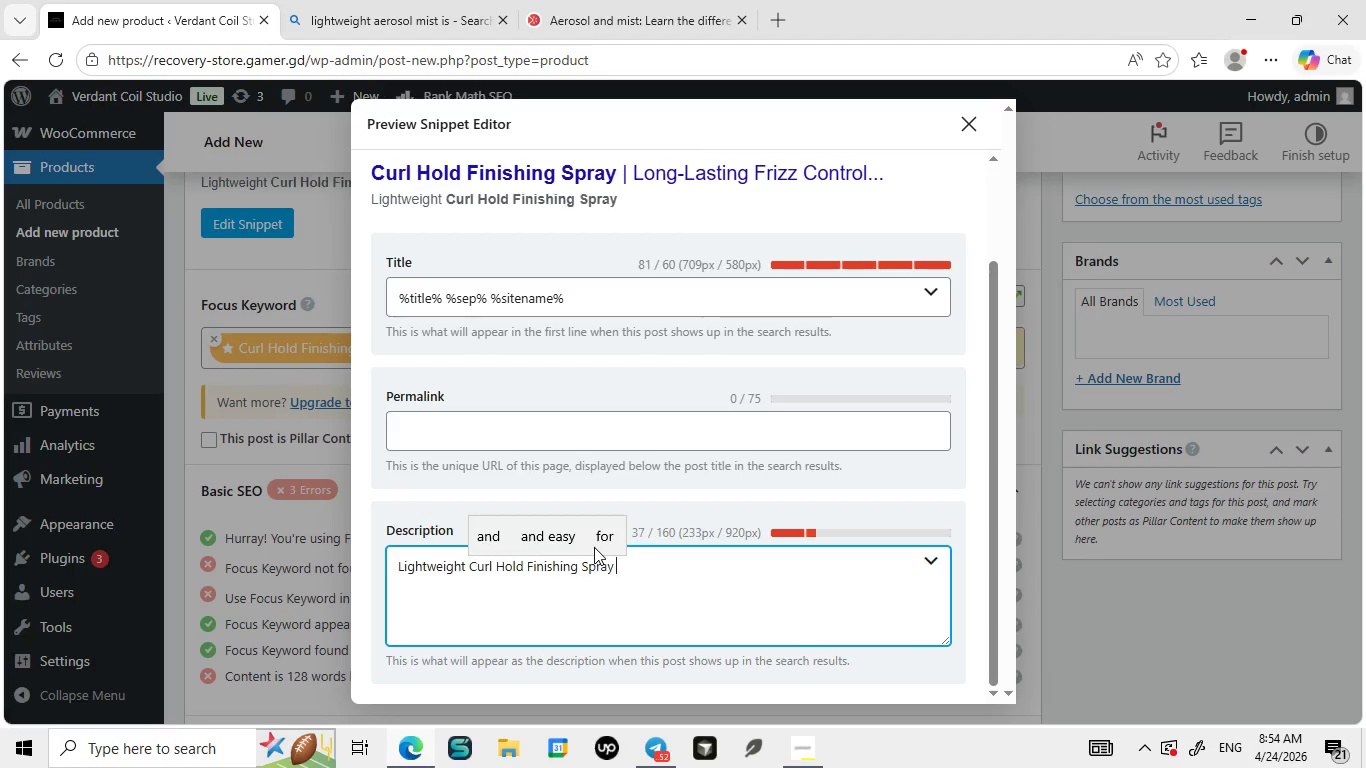 
key(Control+ControlLeft)
 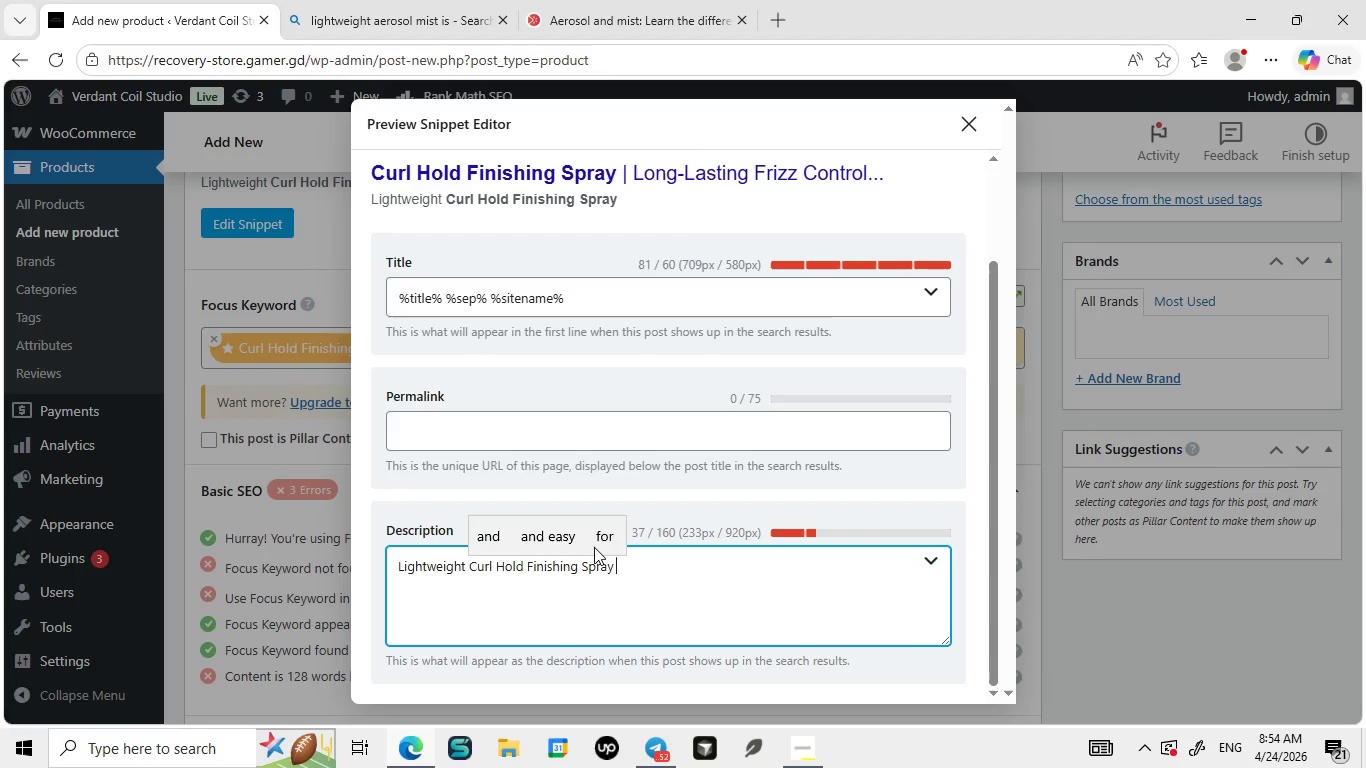 
key(Control+V)
 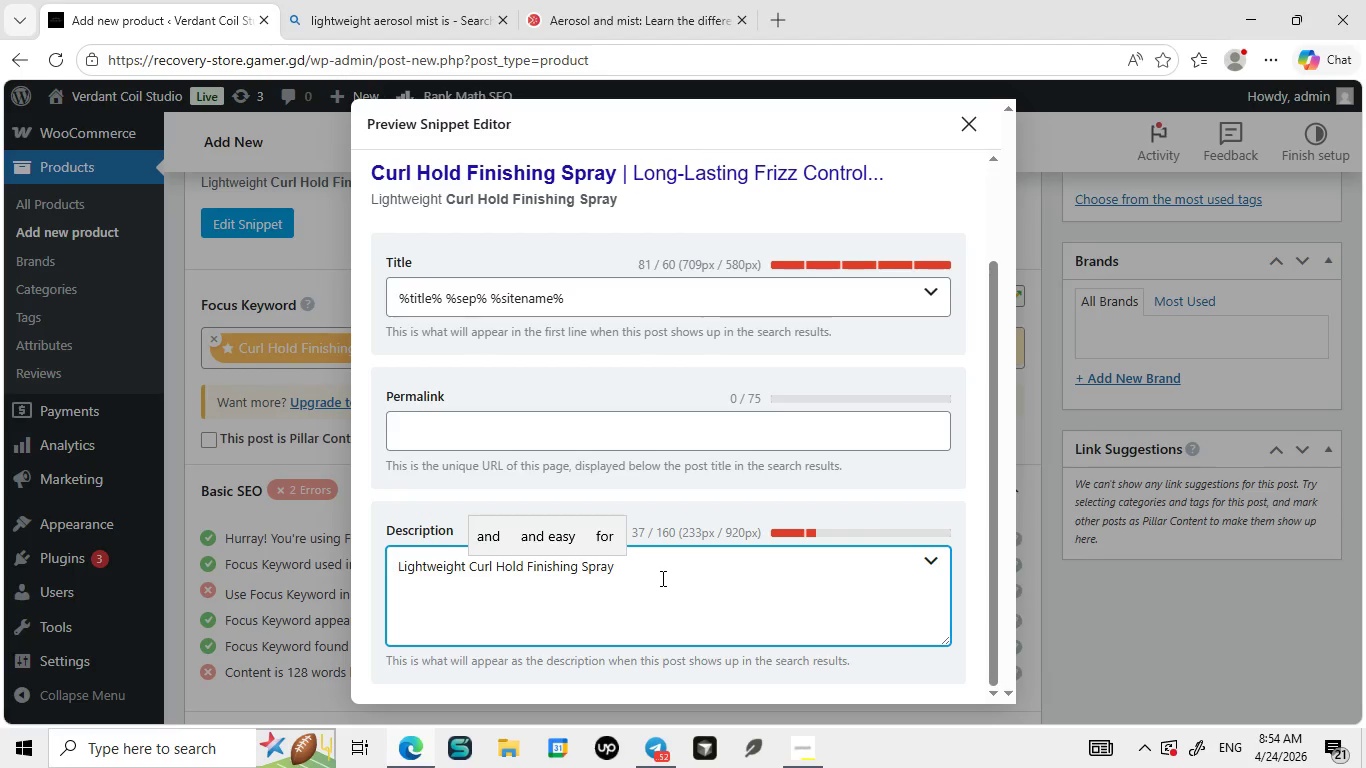 
type(that provides long-lasting hold and frizz control for textured hair)
 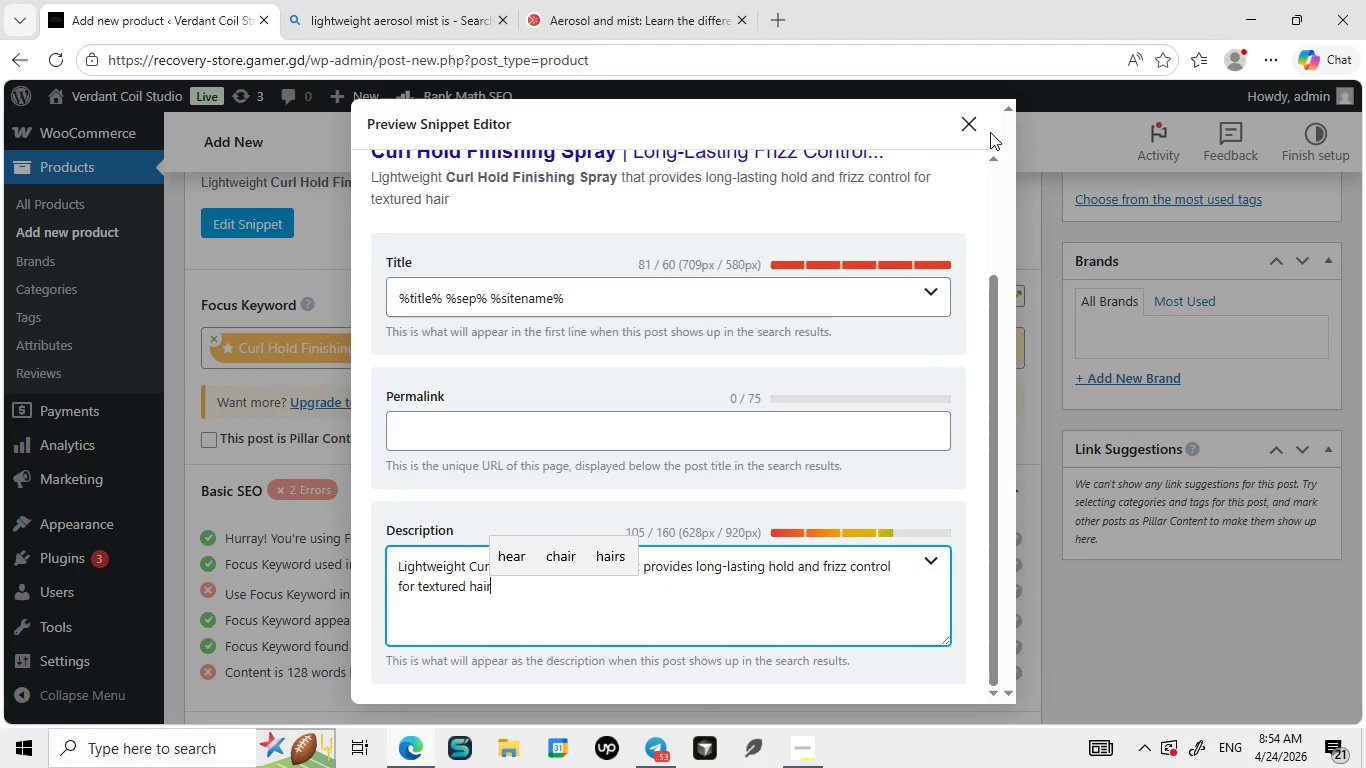 
left_click([965, 118])
 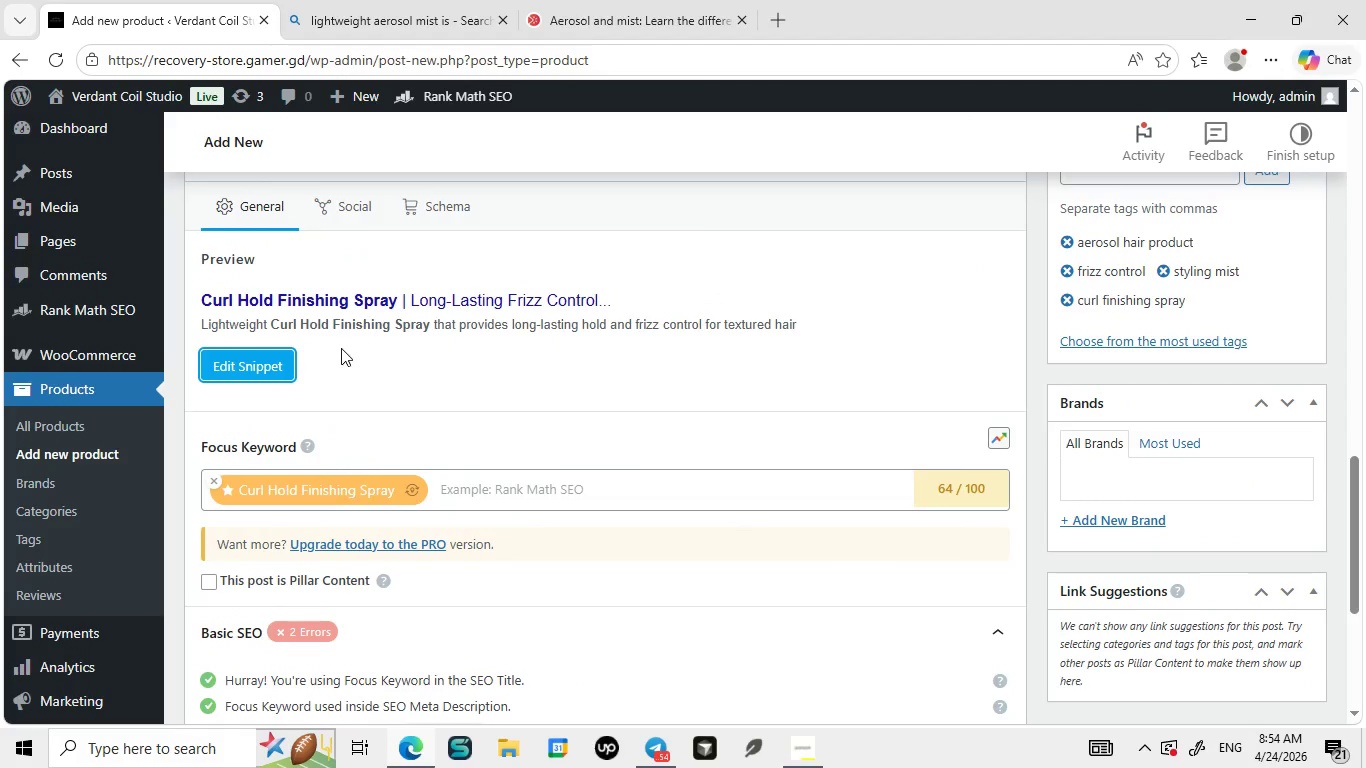 
left_click([274, 362])
 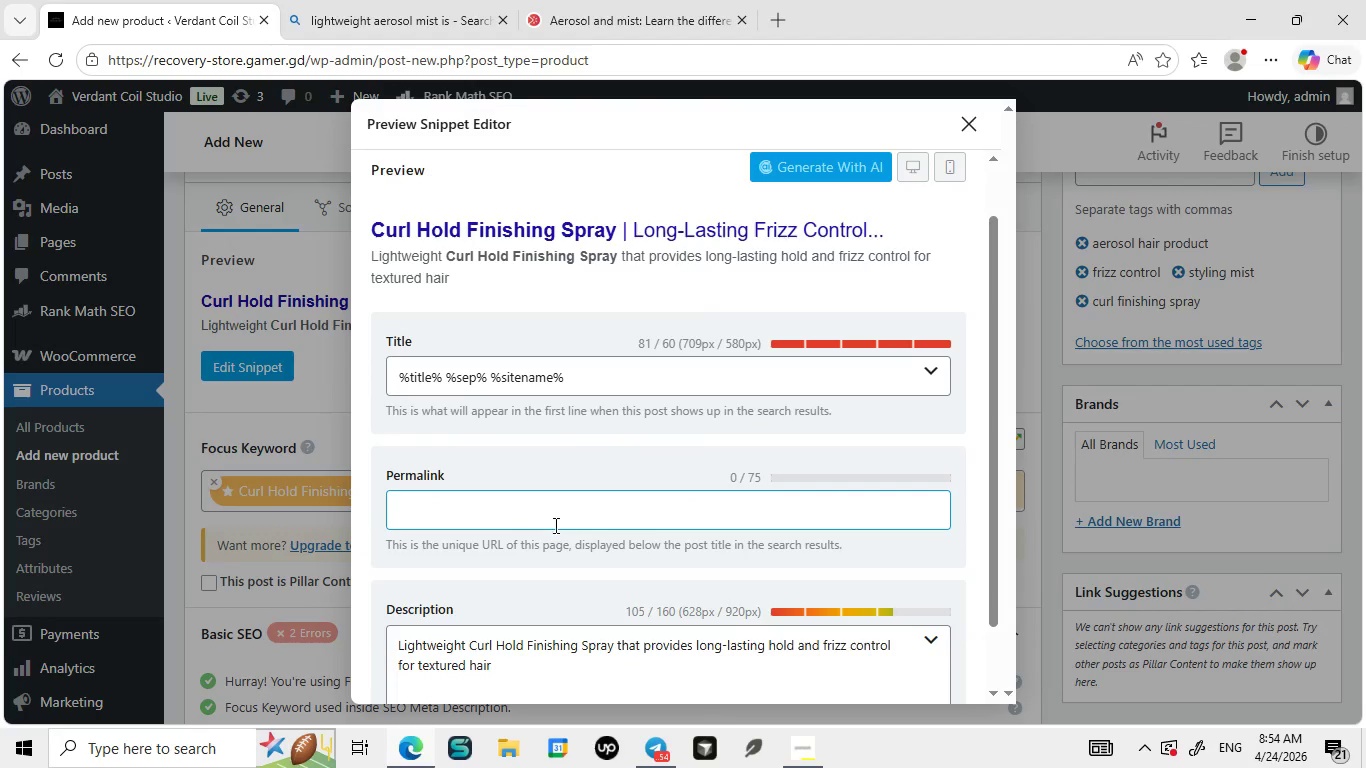 
left_click([552, 526])
 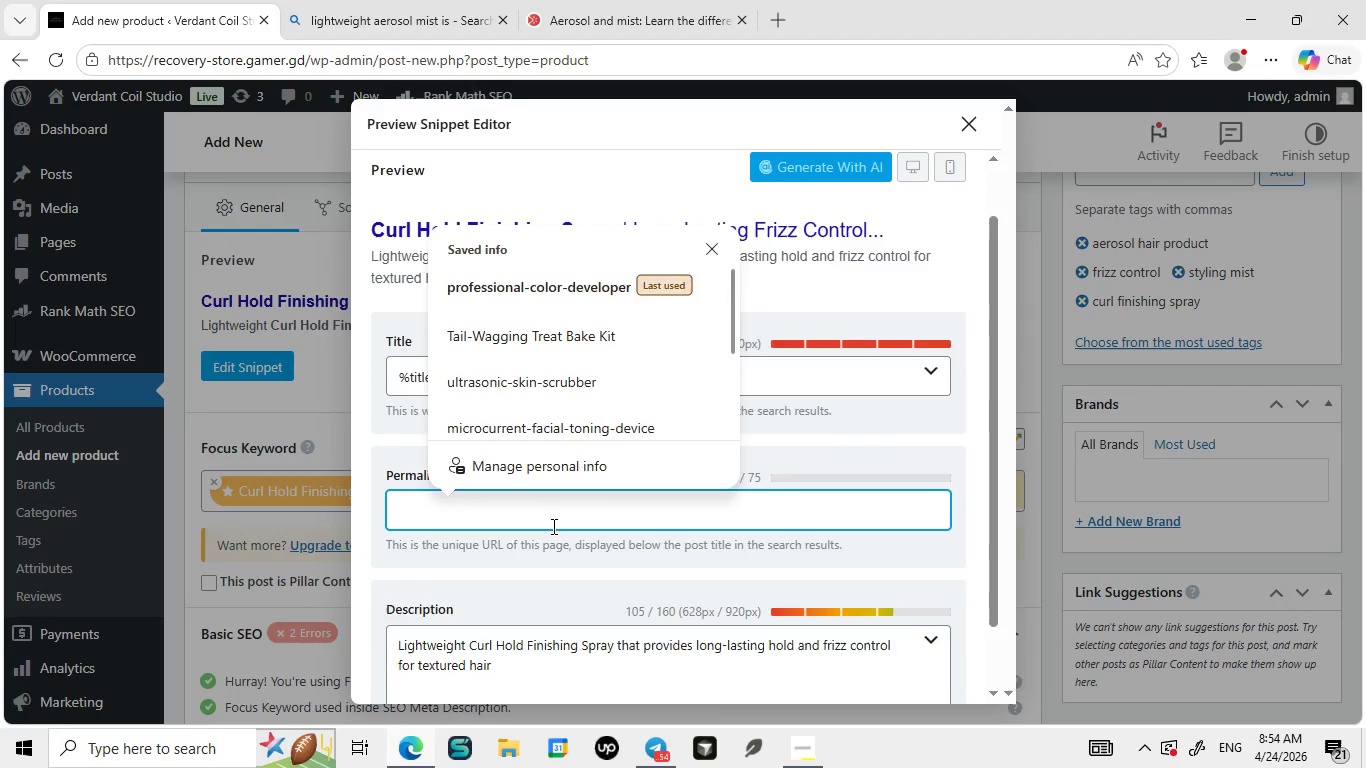 
type(curl fin)
key(Backspace)
key(Backspace)
key(Backspace)
key(Backspace)
type(-finishing-spar)
key(Backspace)
key(Backspace)
type(ray)
 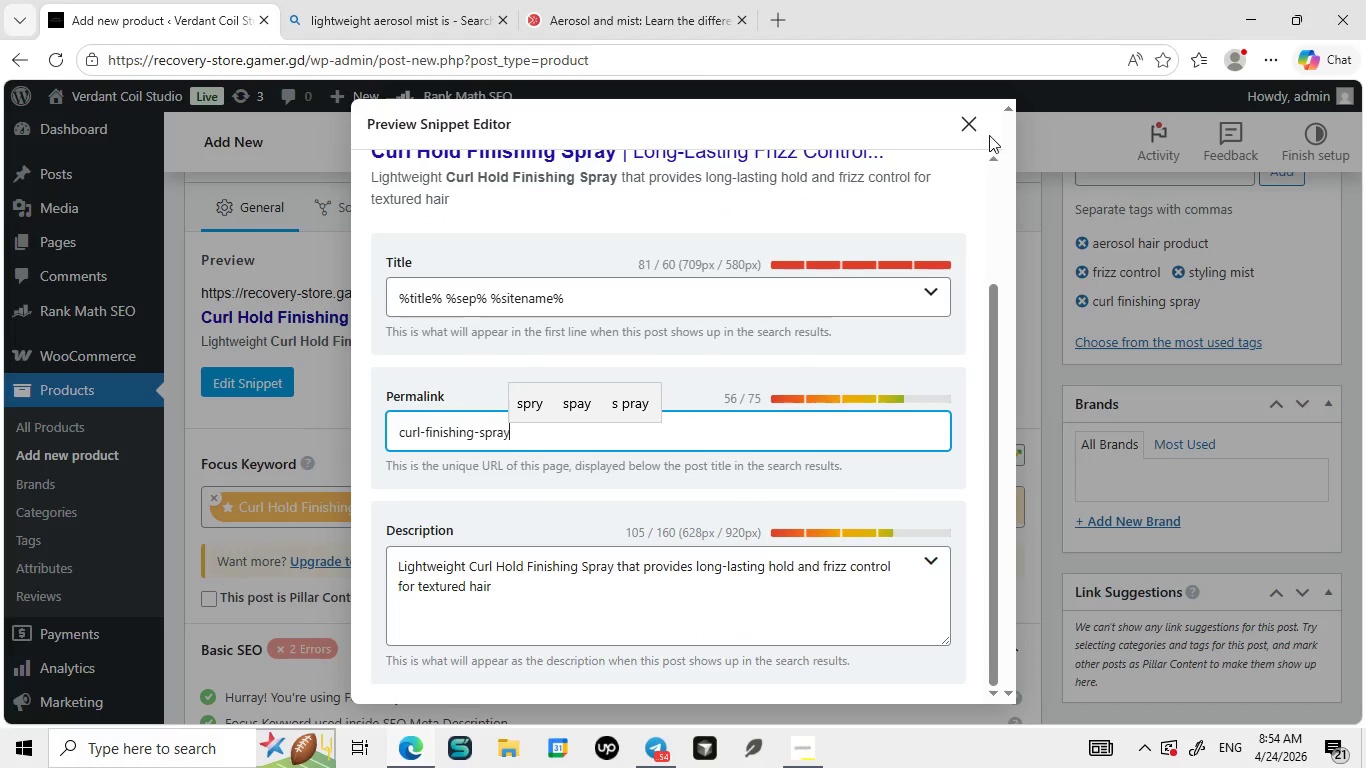 
left_click([989, 126])
 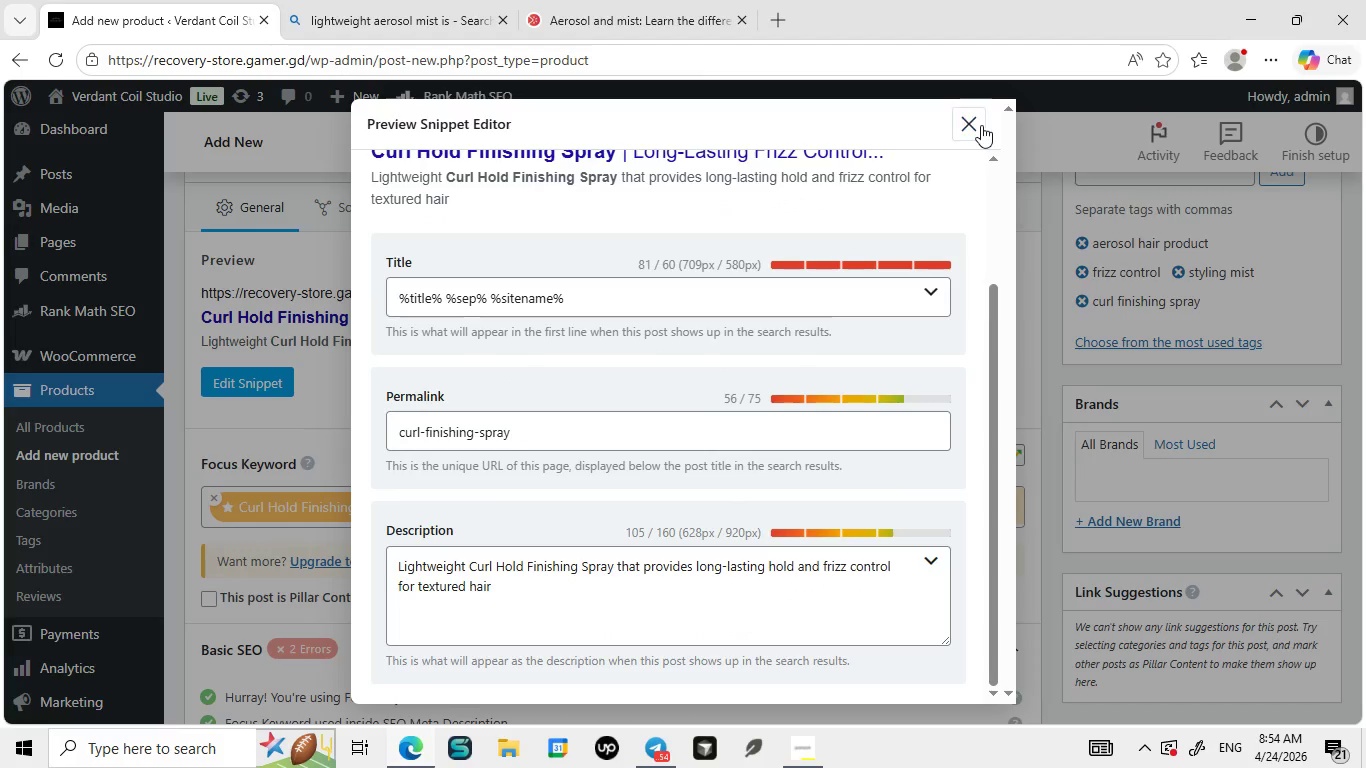 
left_click([981, 125])
 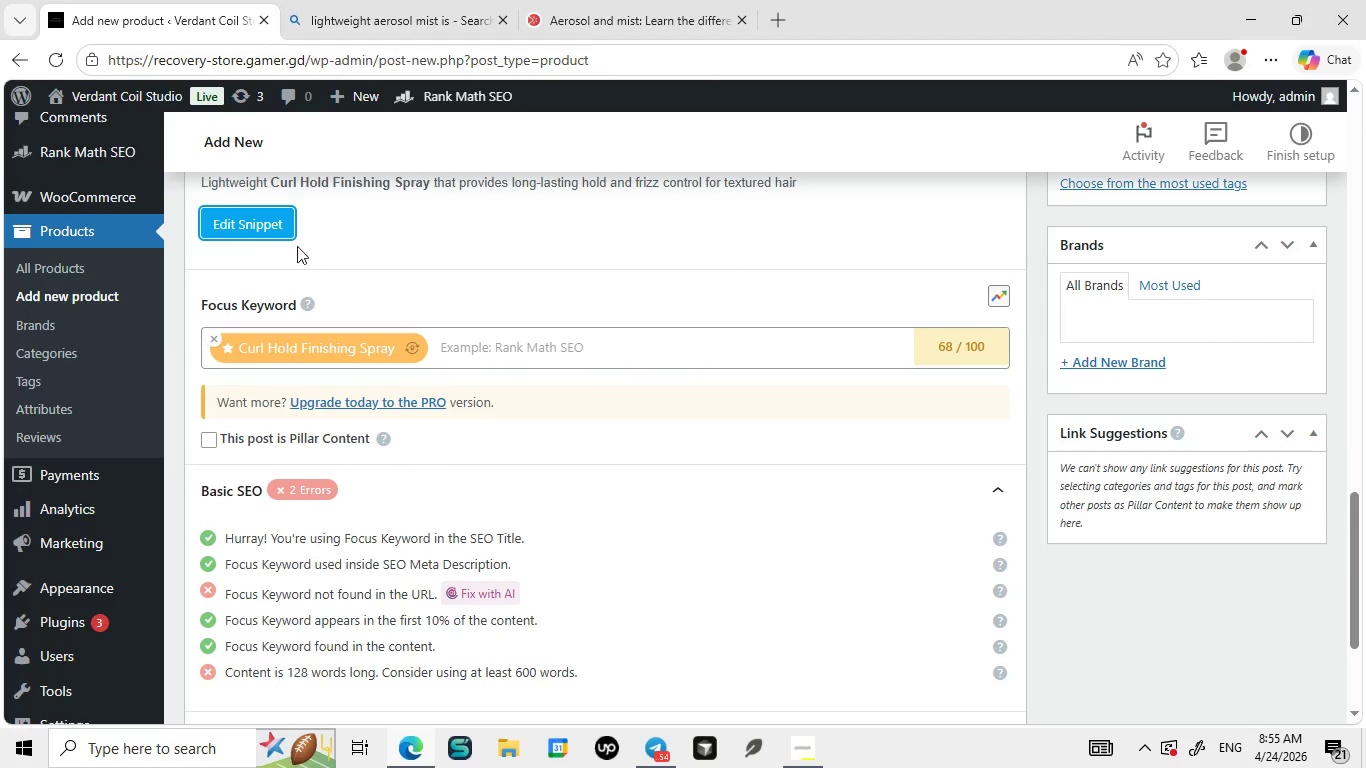 
left_click([273, 222])
 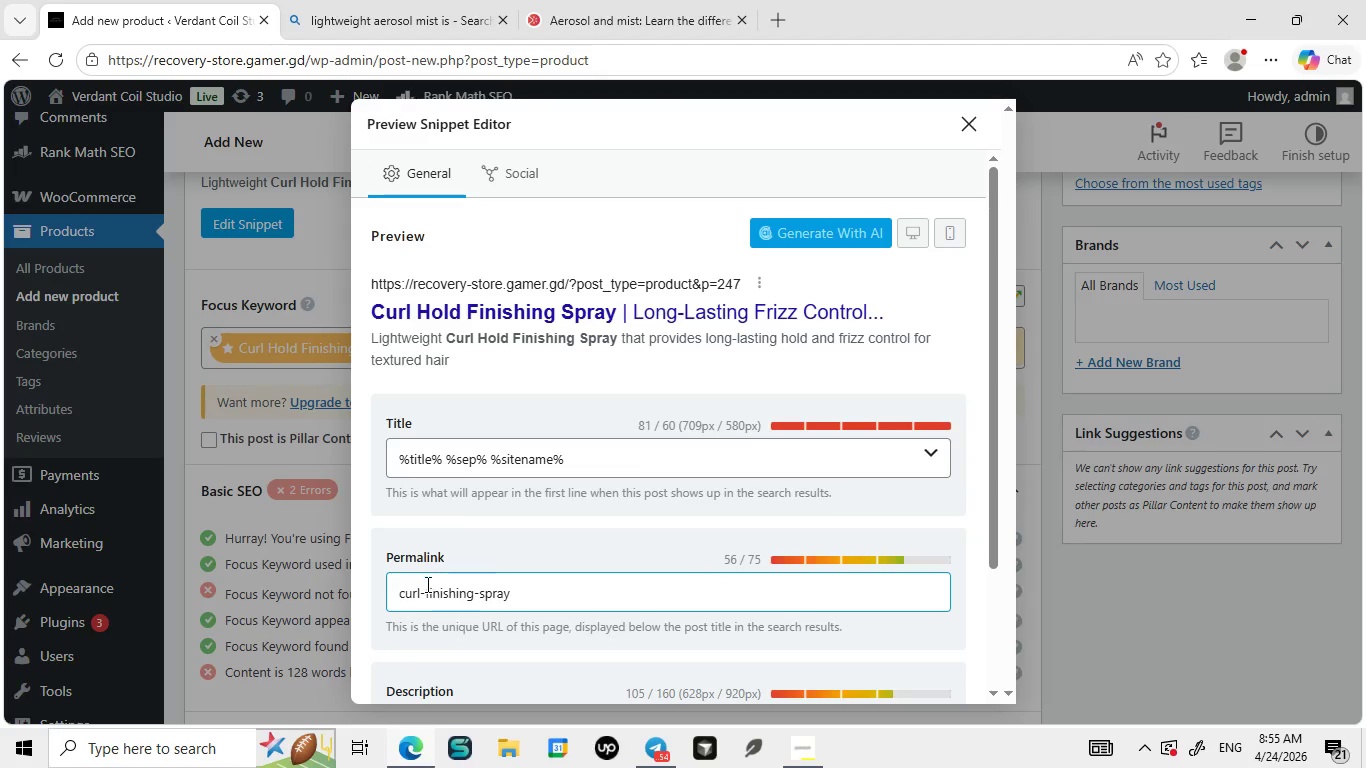 
left_click([423, 593])
 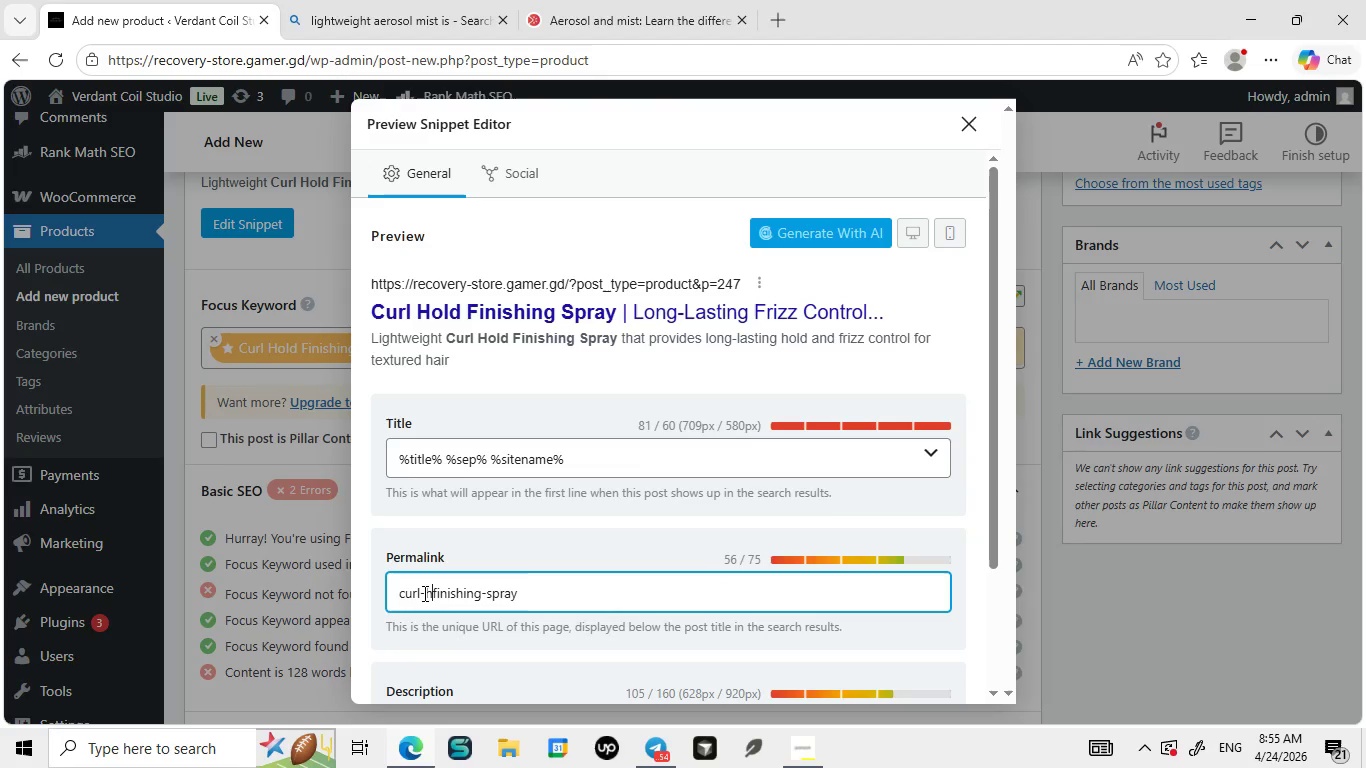 
type(hold-)
 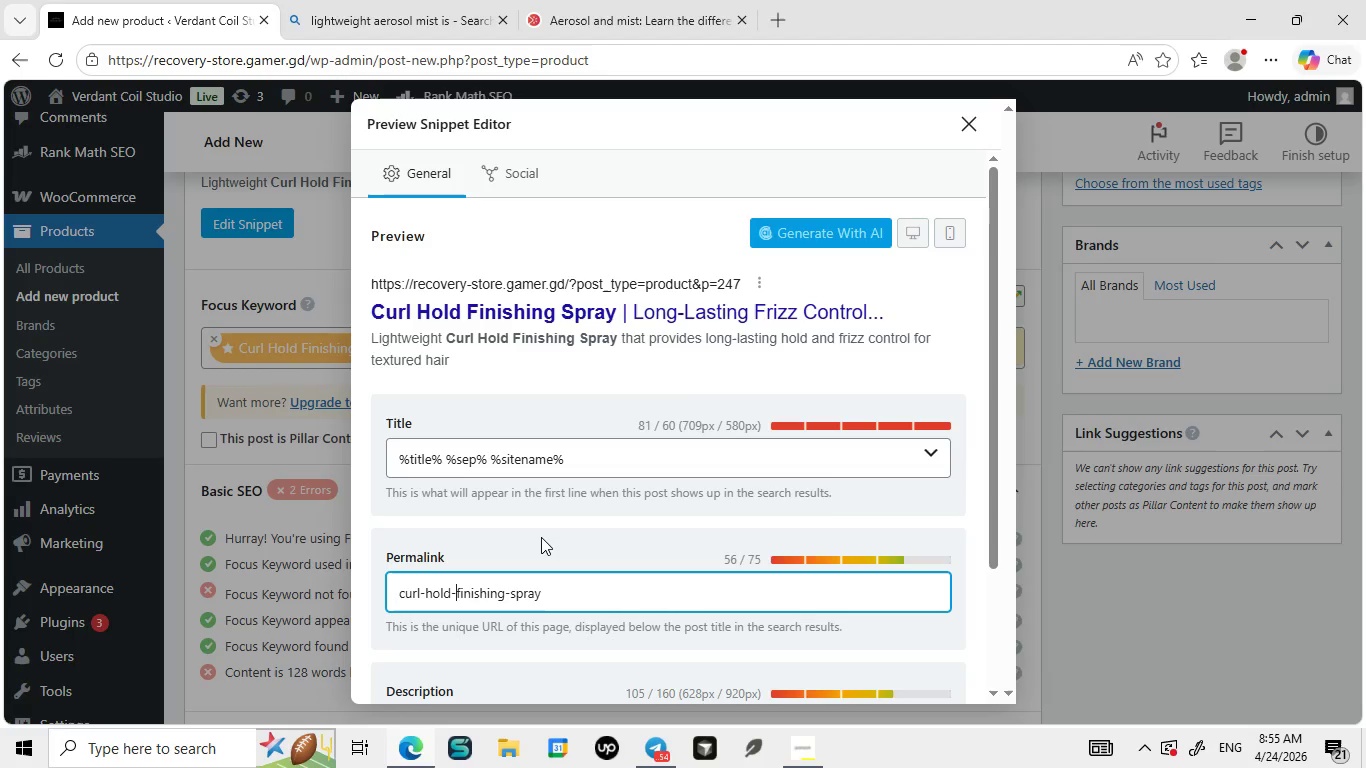 
wait(7.33)
 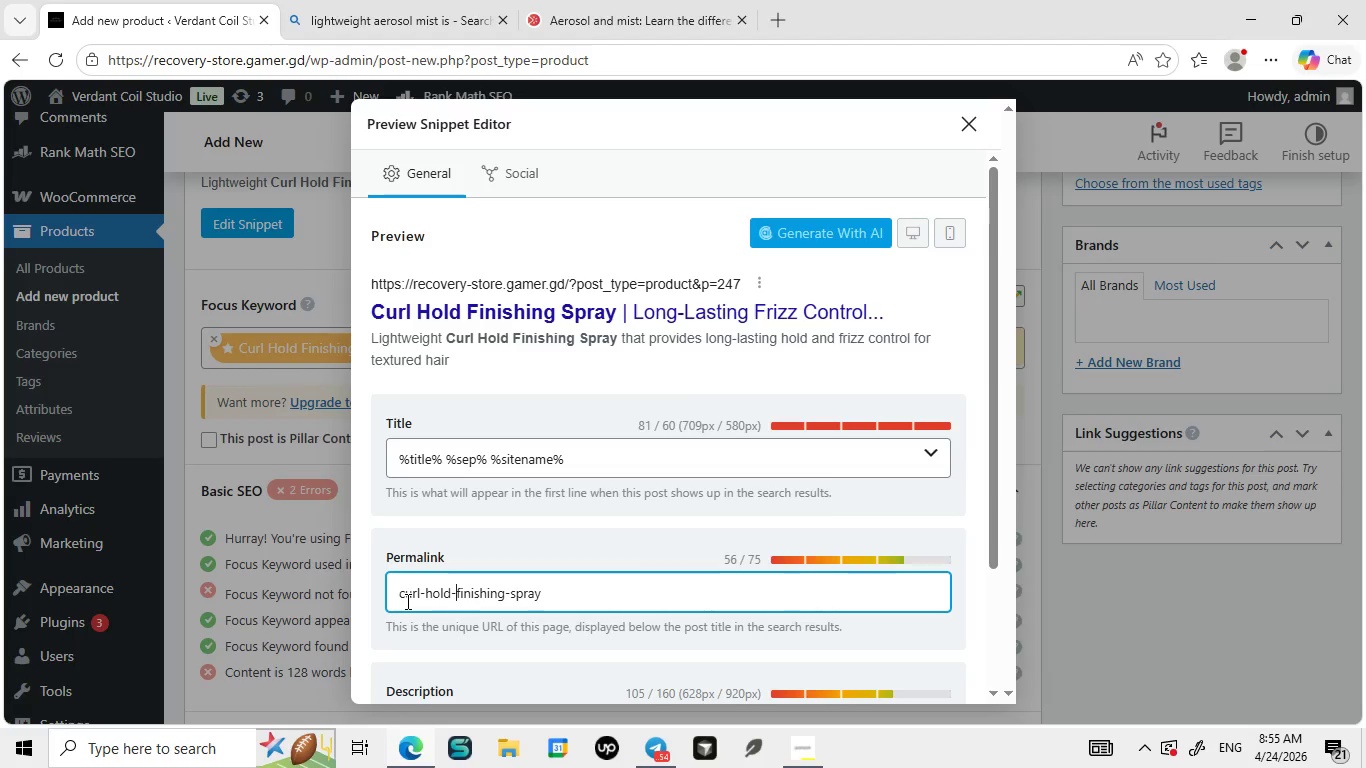 
left_click([557, 595])
 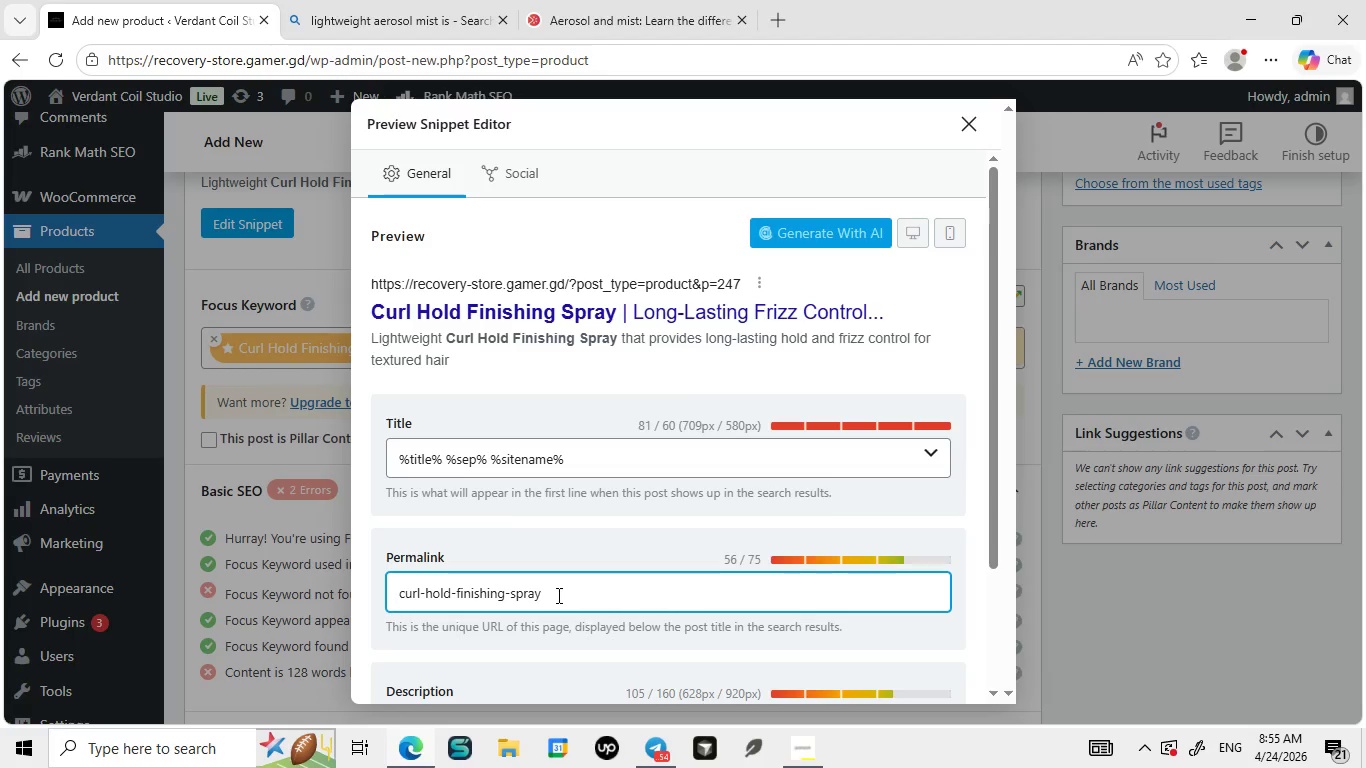 
type(-long-lasting)
key(Backspace)
key(Backspace)
key(Backspace)
key(Backspace)
key(Backspace)
 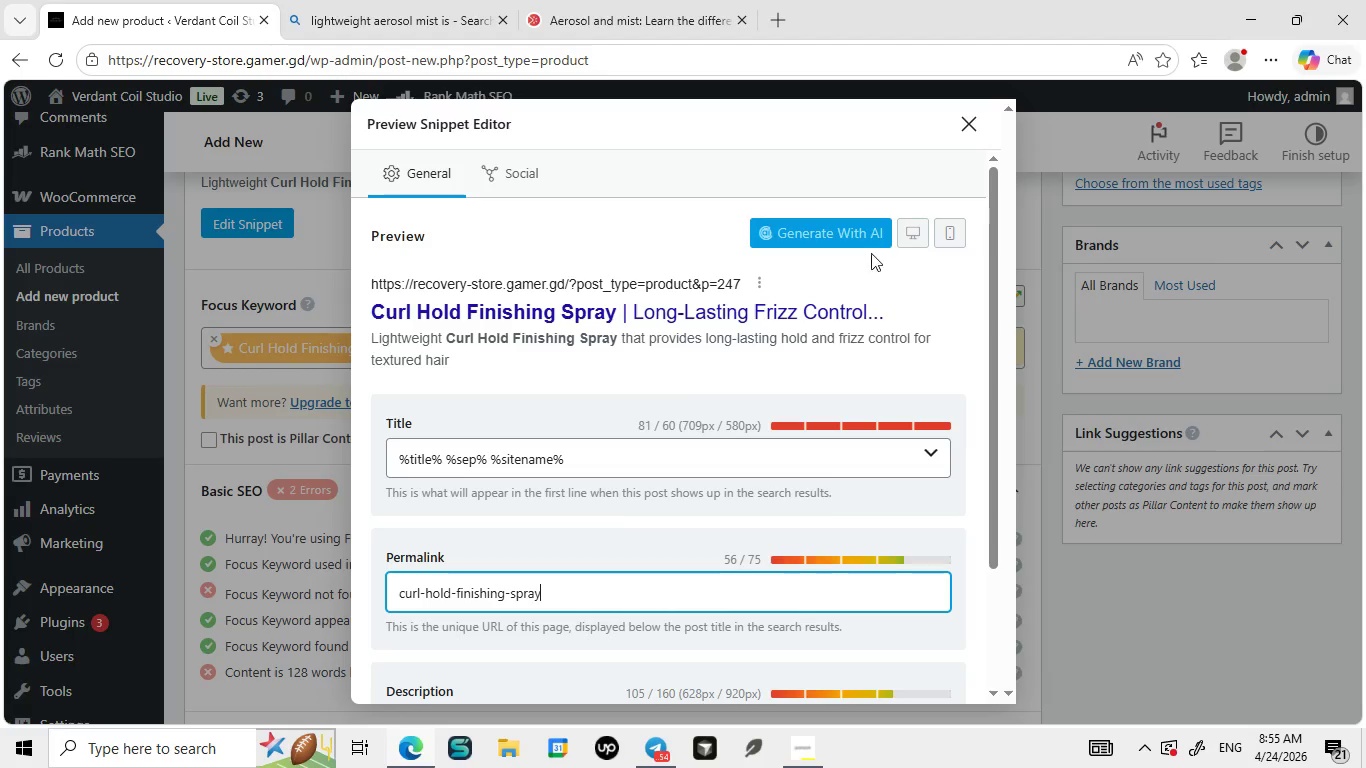 
left_click([976, 129])
 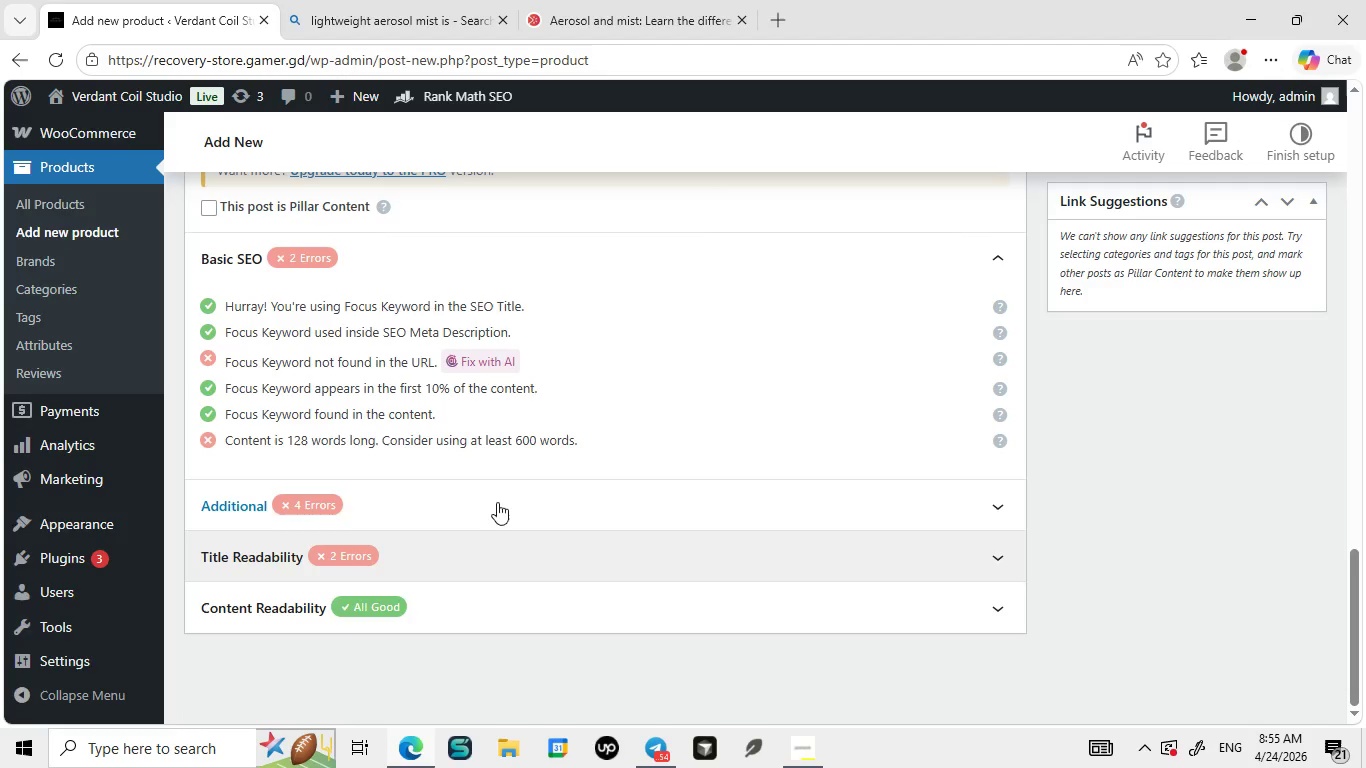 
left_click([490, 499])
 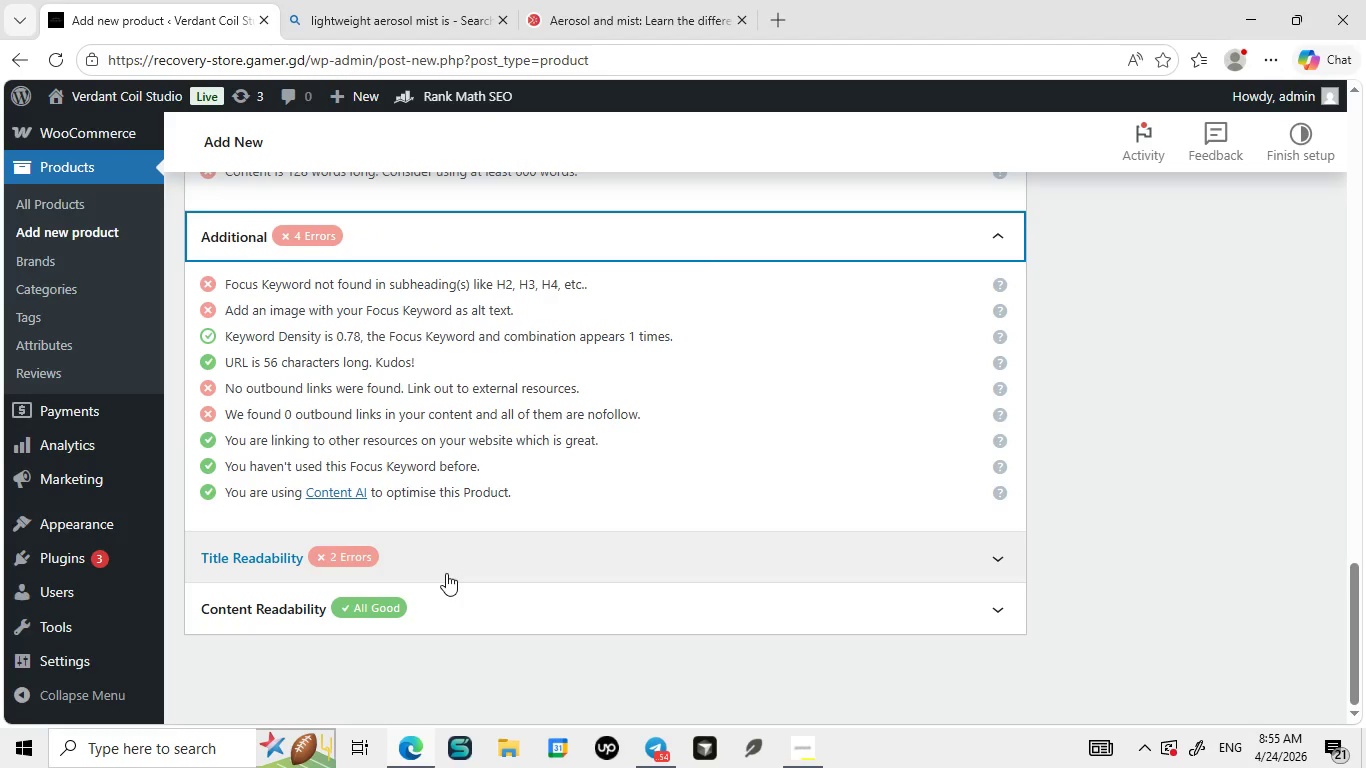 
left_click([446, 573])
 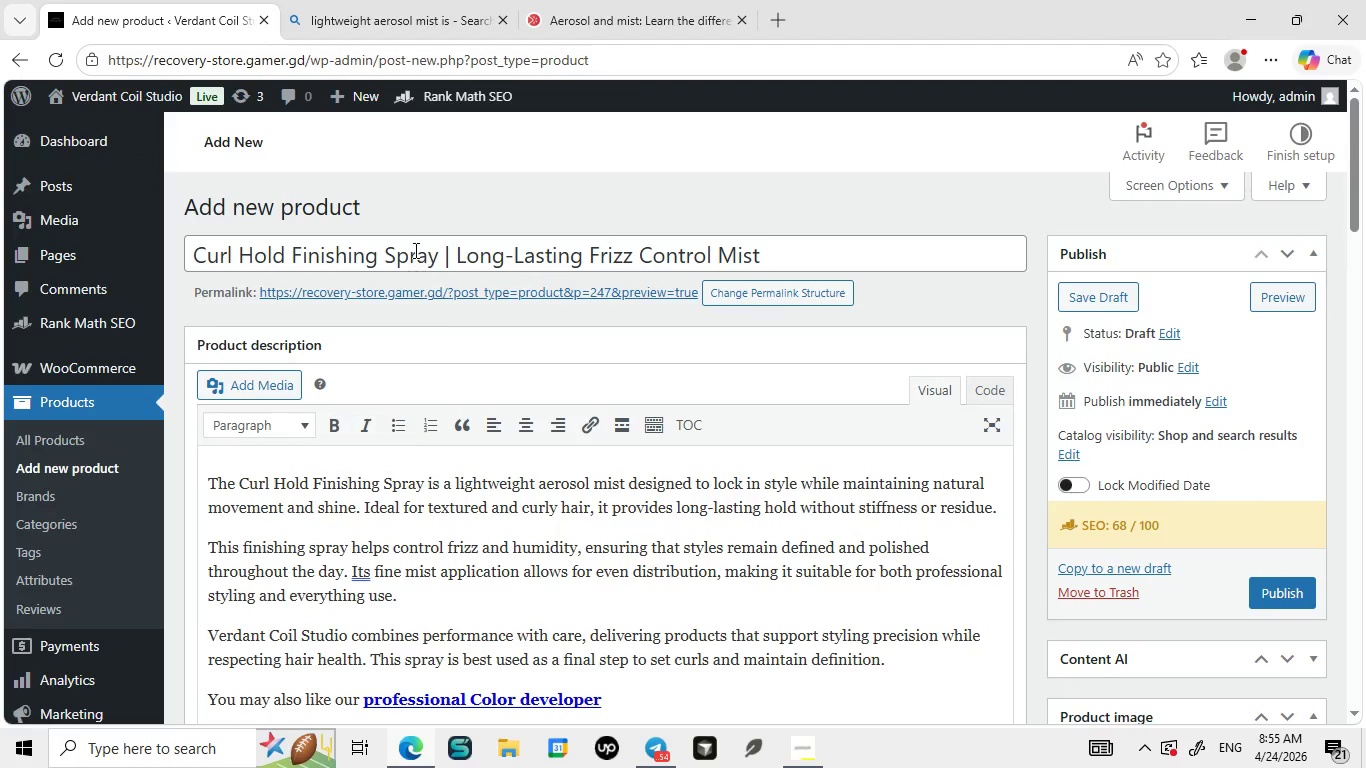 
wait(6.72)
 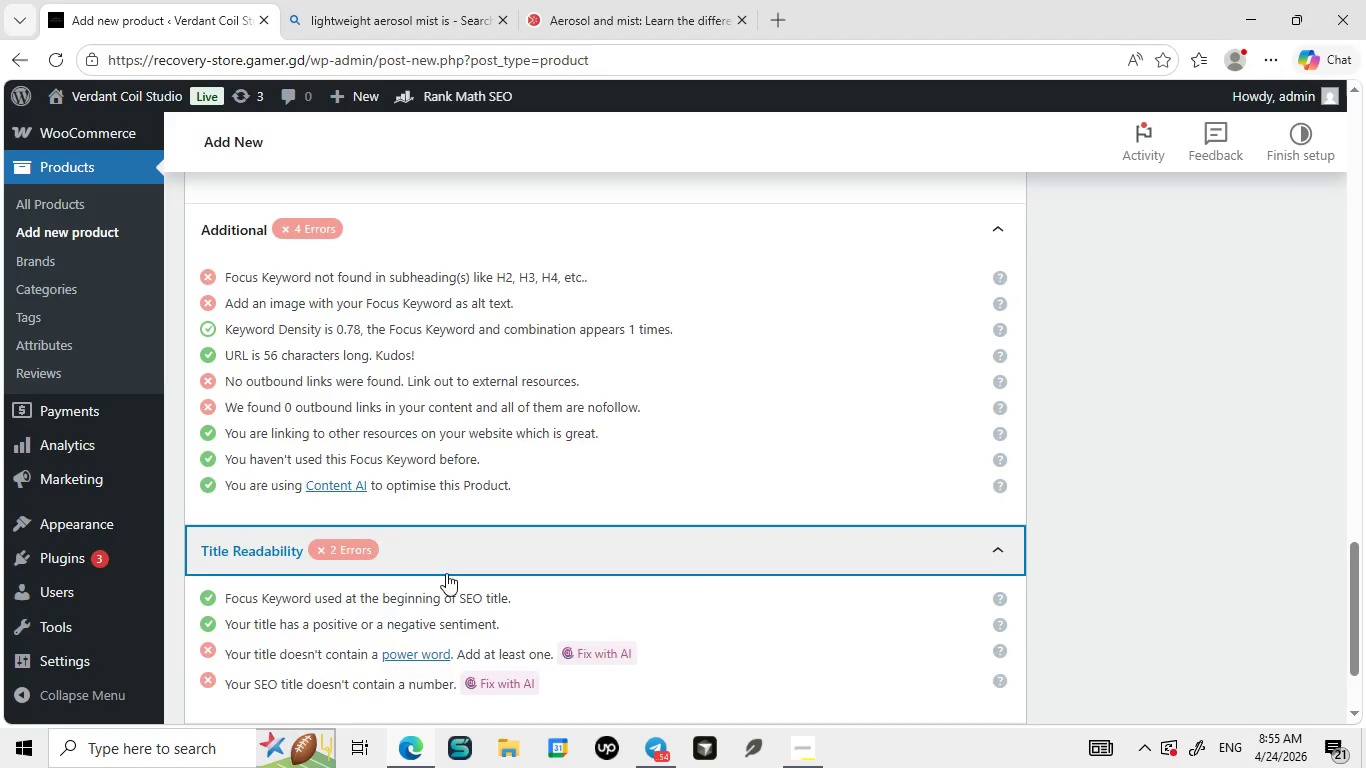 
left_click_drag(start_coordinate=[439, 257], to_coordinate=[196, 260])
 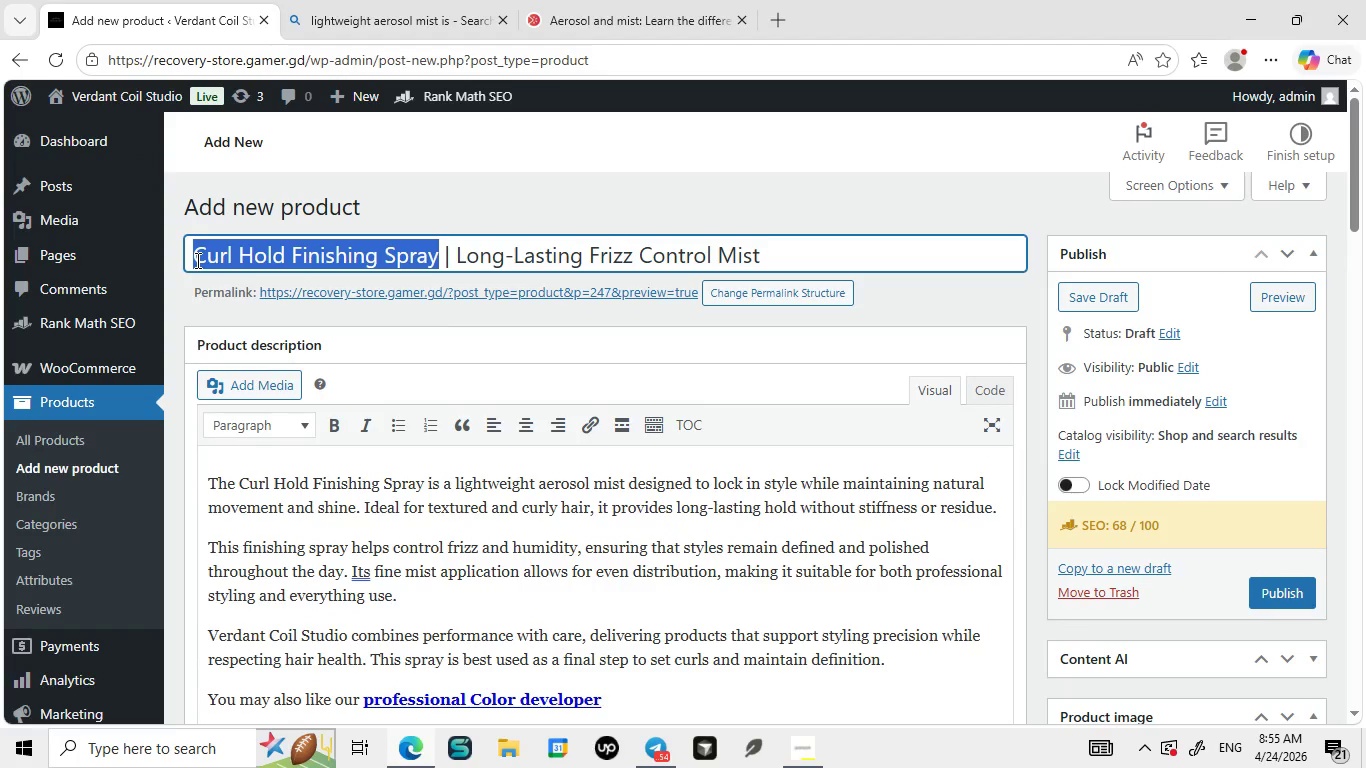 
key(Control+C)
 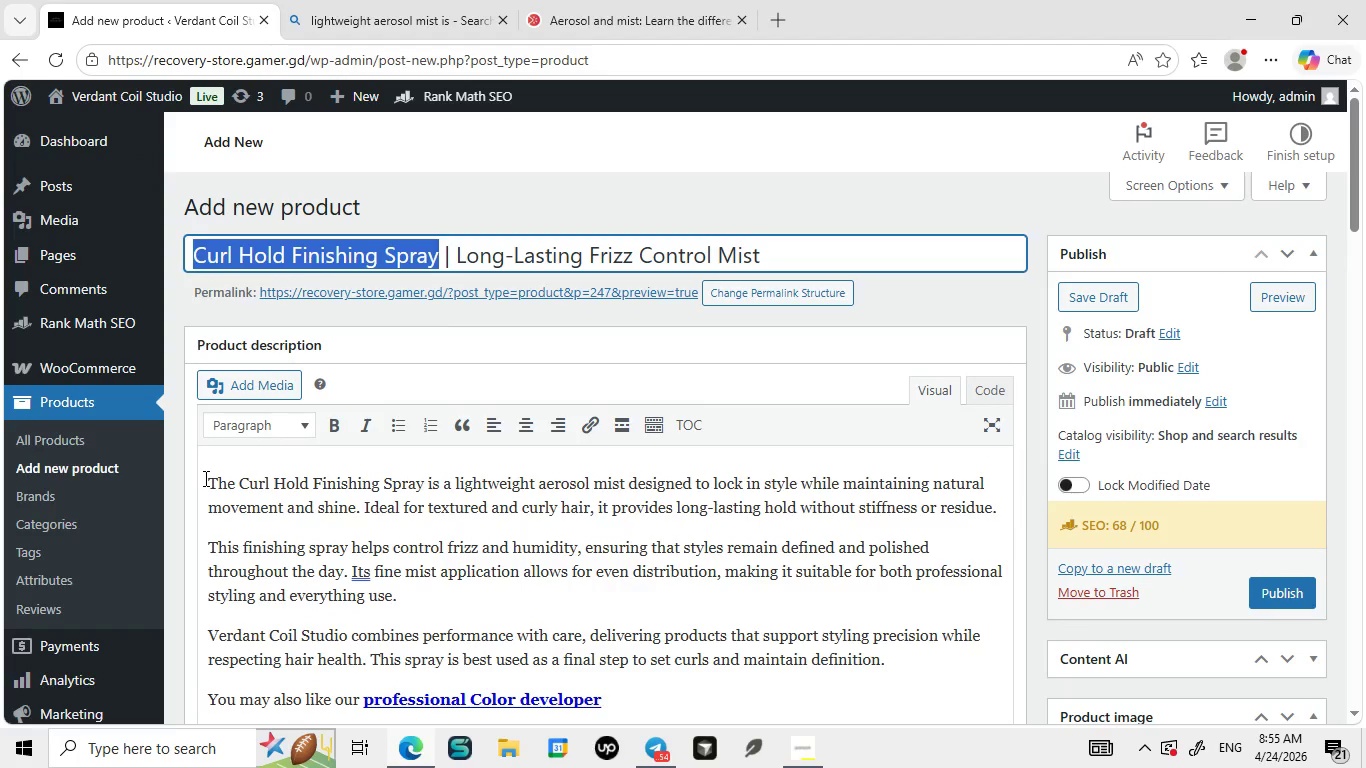 
left_click([204, 479])
 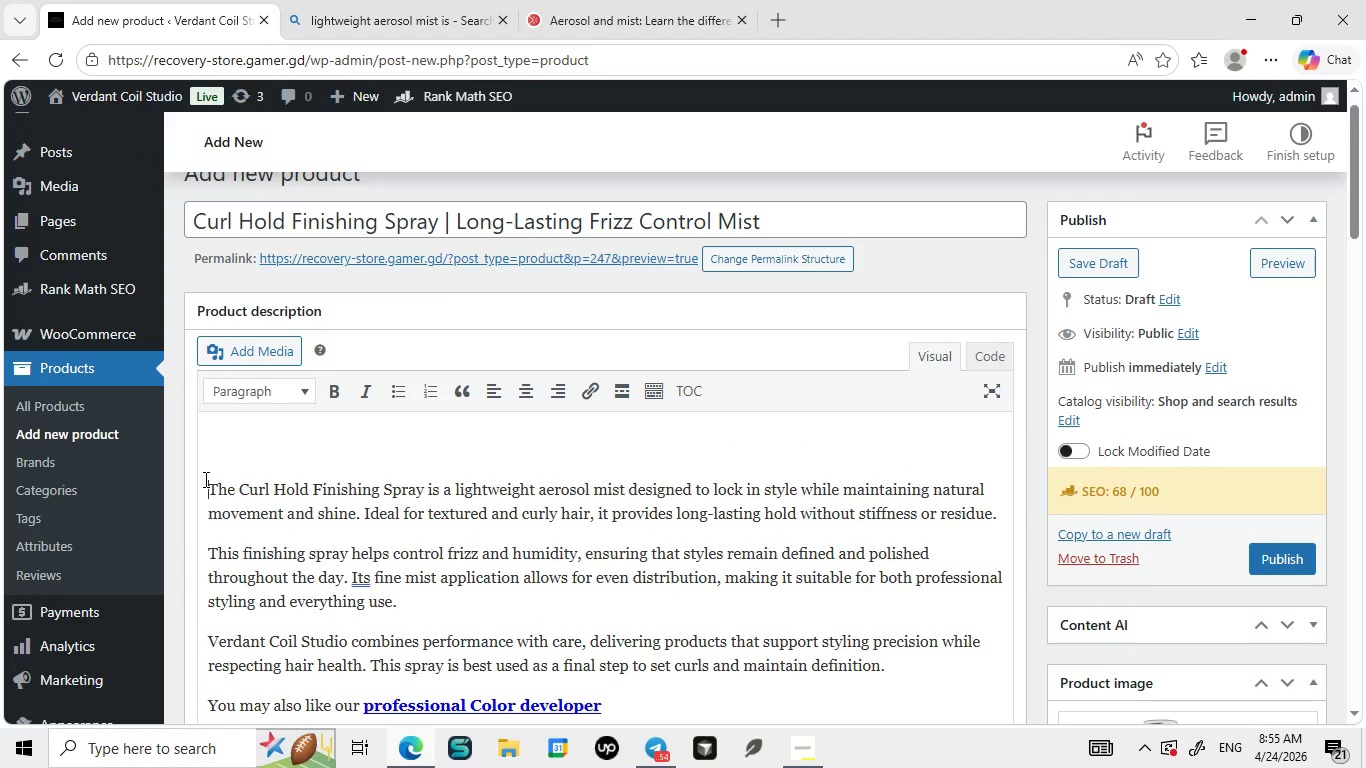 
key(Enter)
 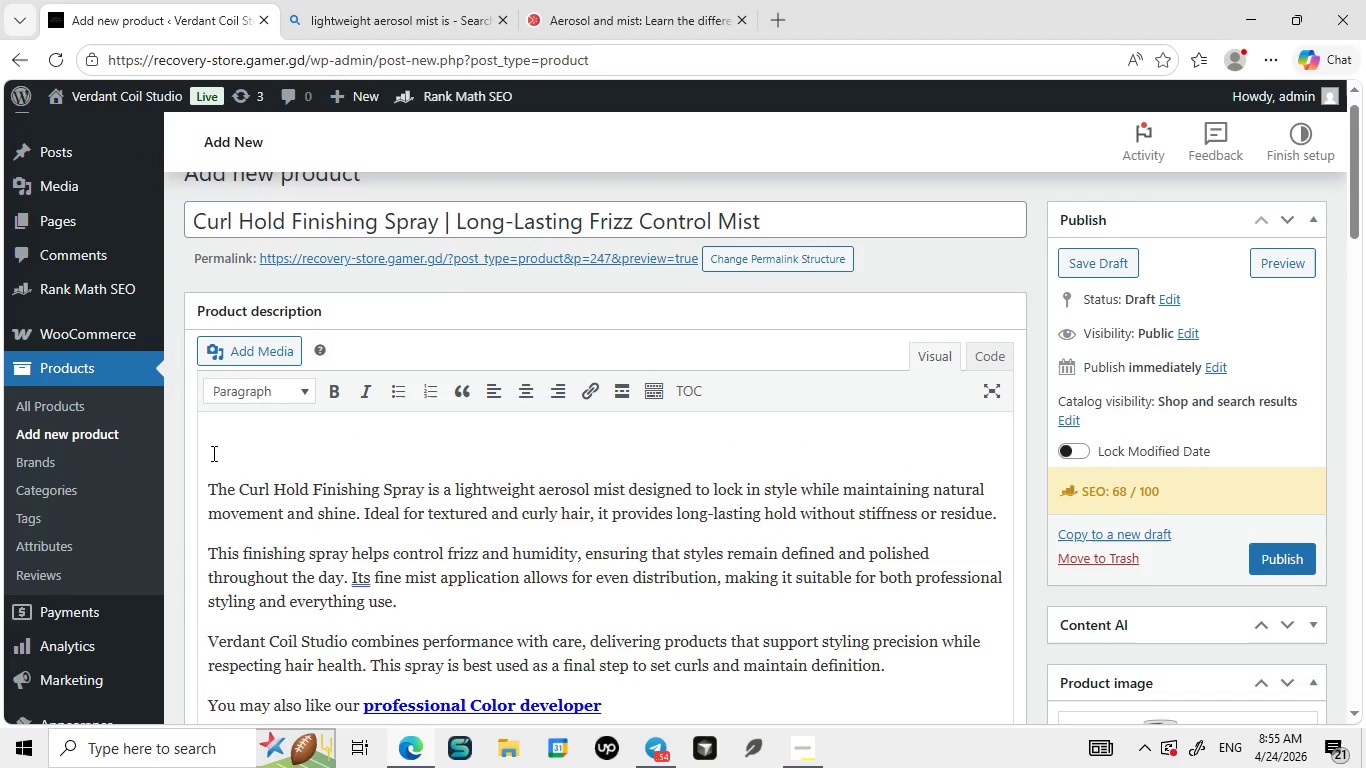 
left_click([212, 453])
 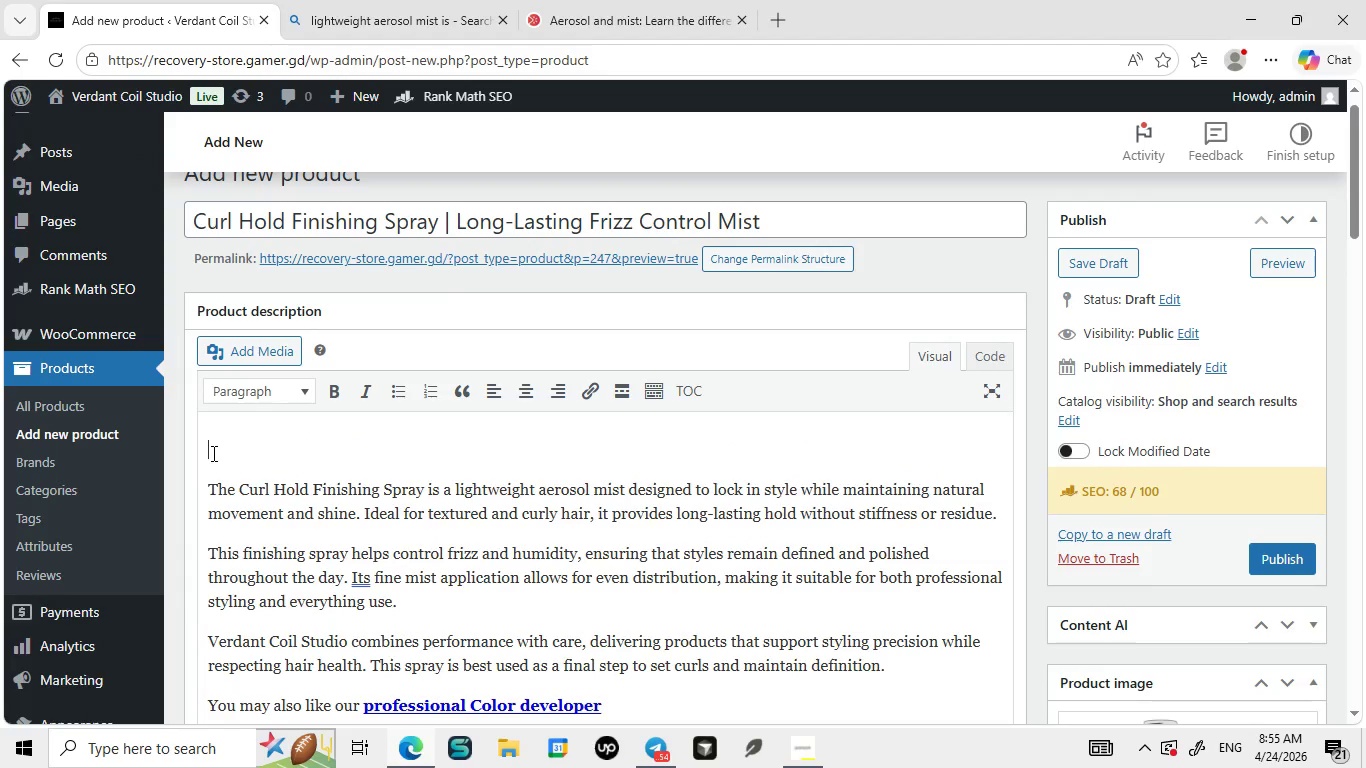 
type(Overview of )
 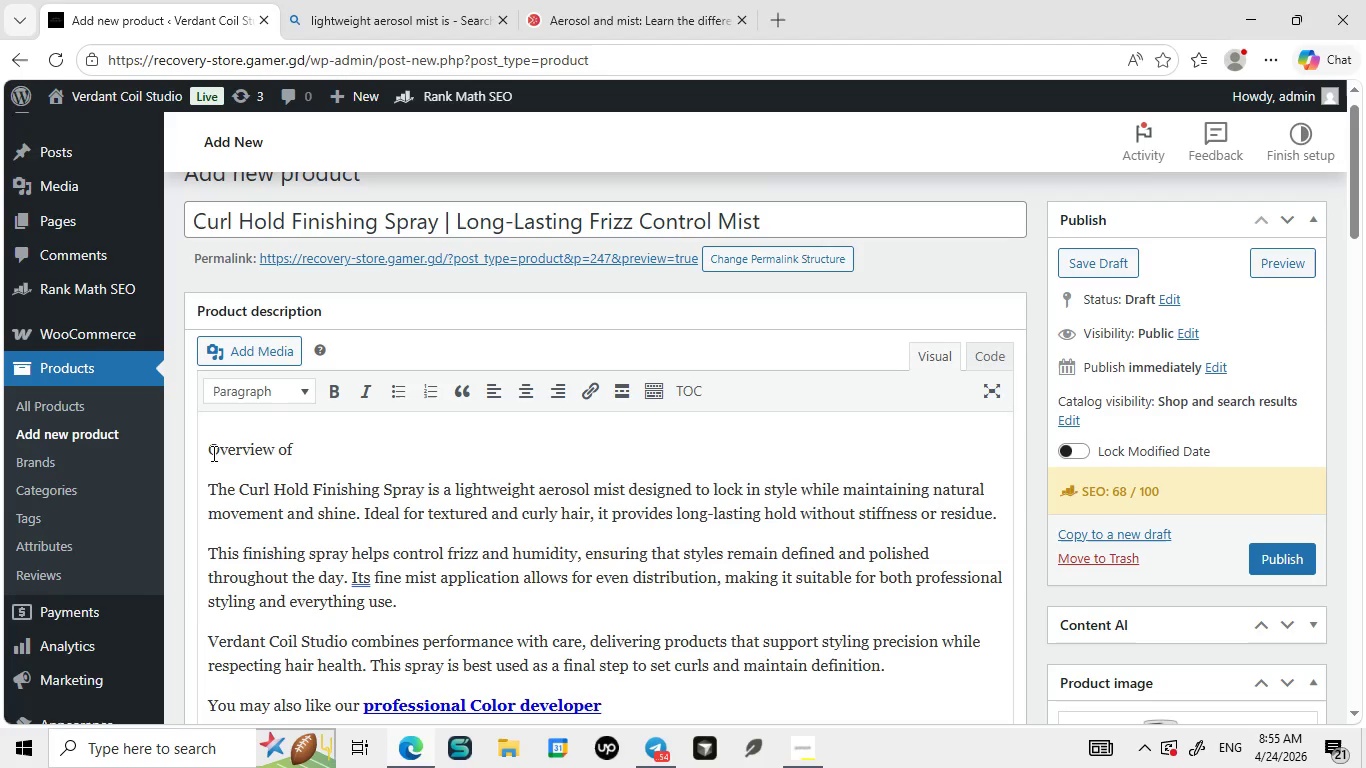 
key(Control+ControlLeft)
 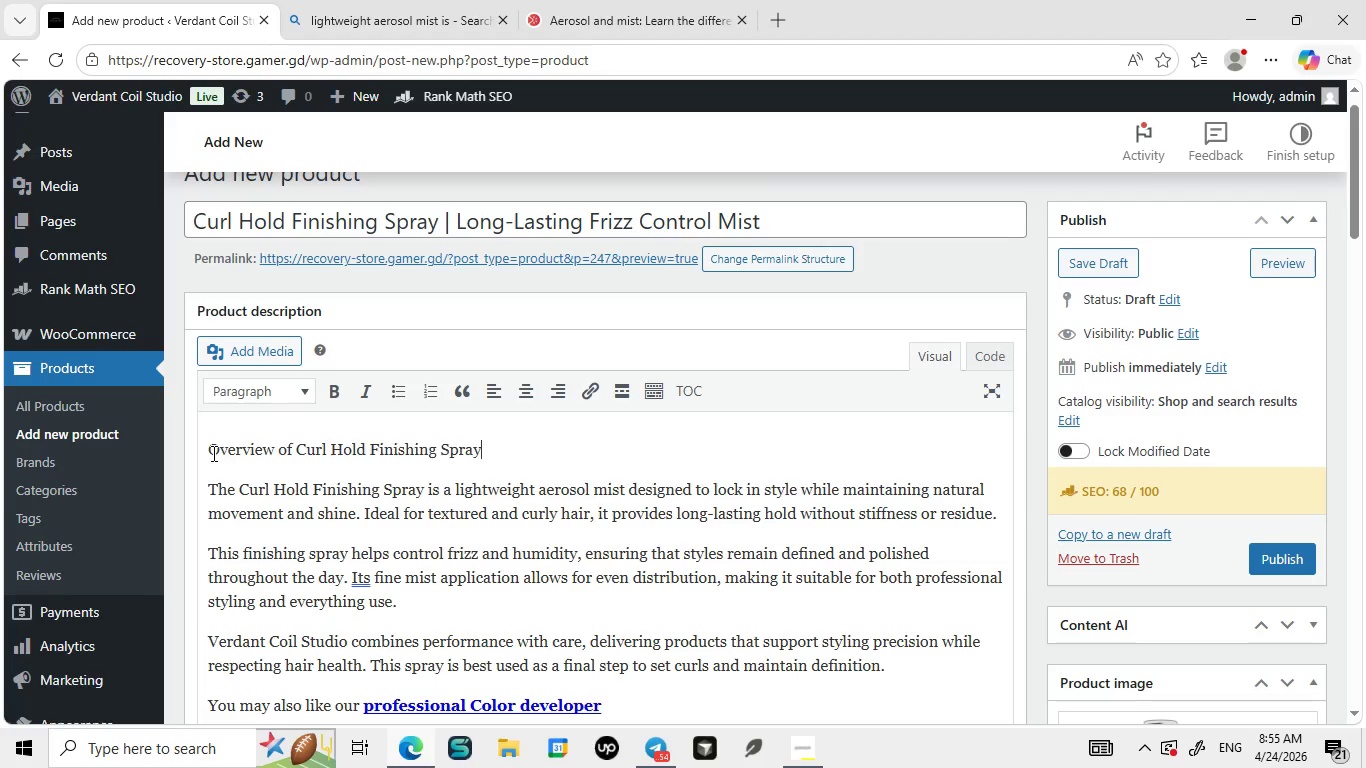 
key(Control+V)
 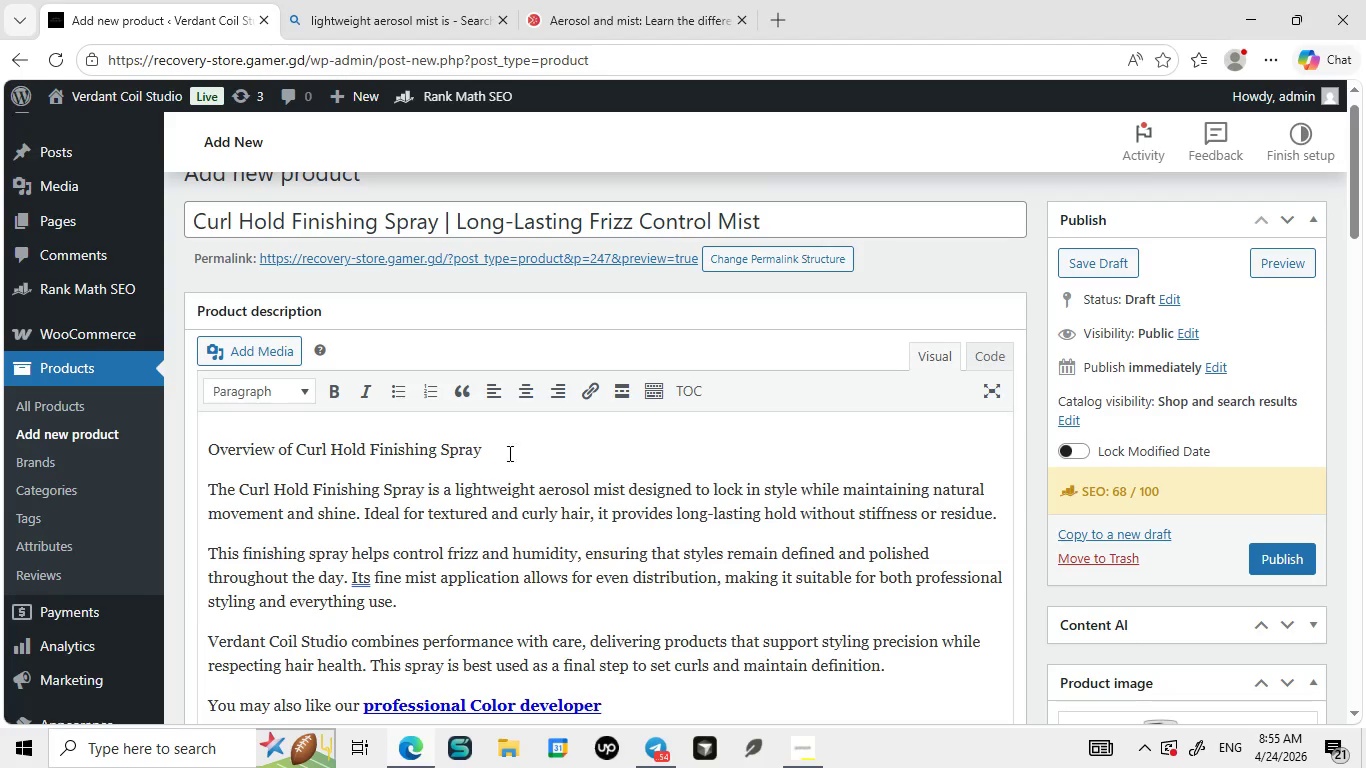 
left_click_drag(start_coordinate=[508, 453], to_coordinate=[175, 455])
 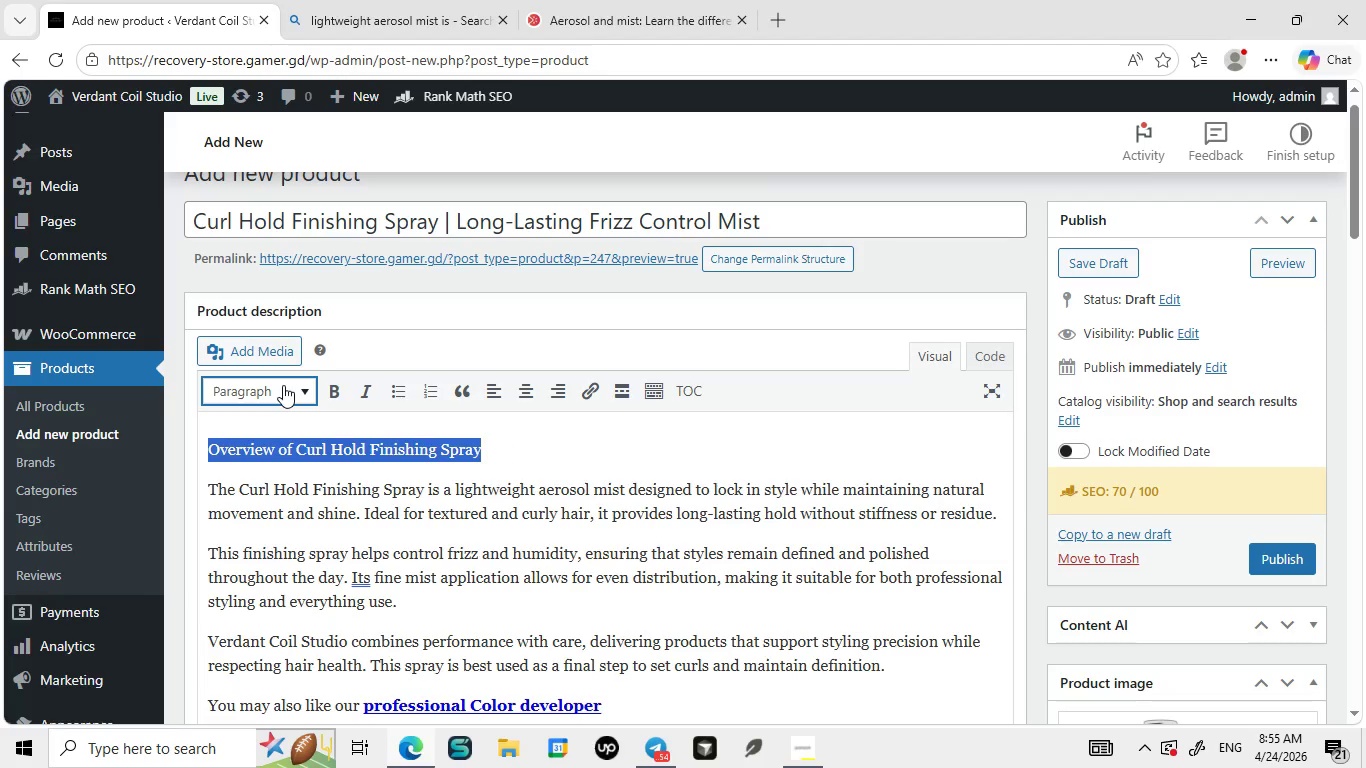 
left_click([283, 385])
 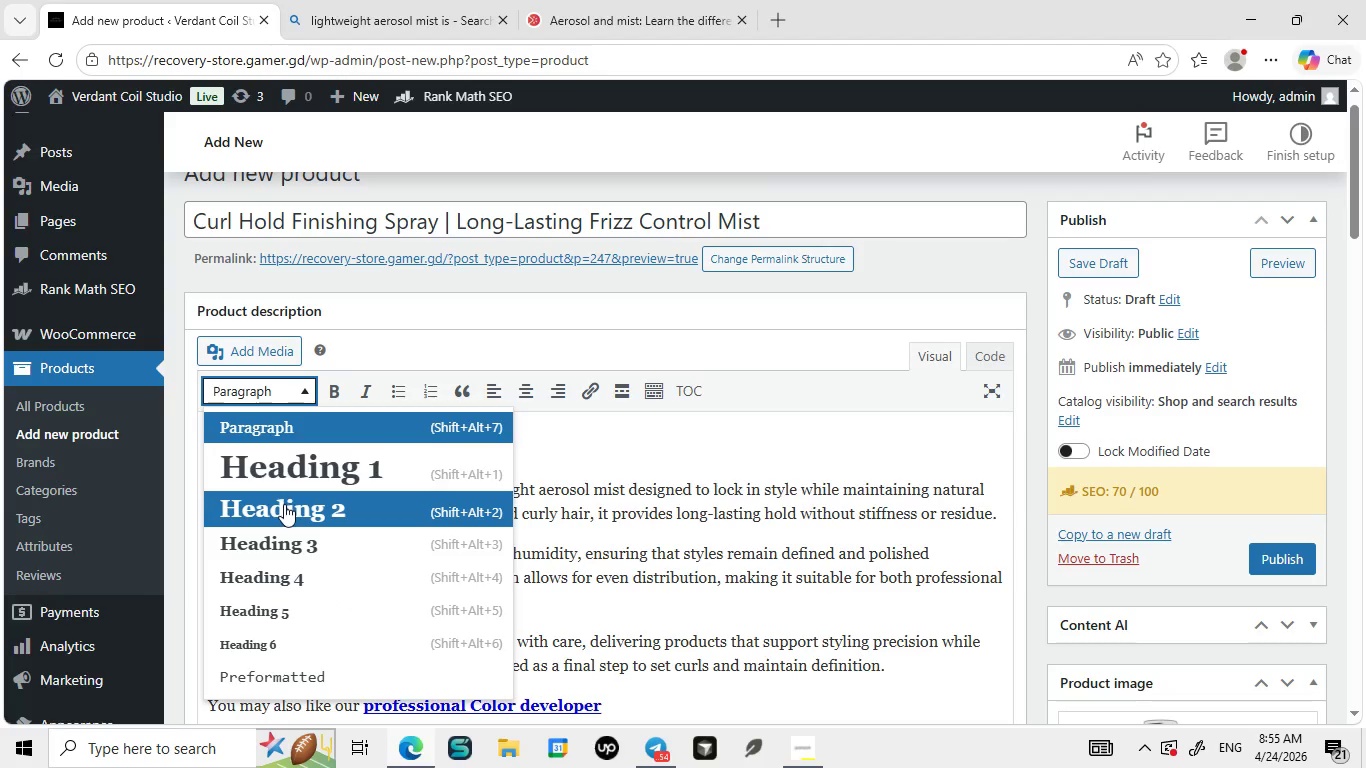 
left_click([284, 504])
 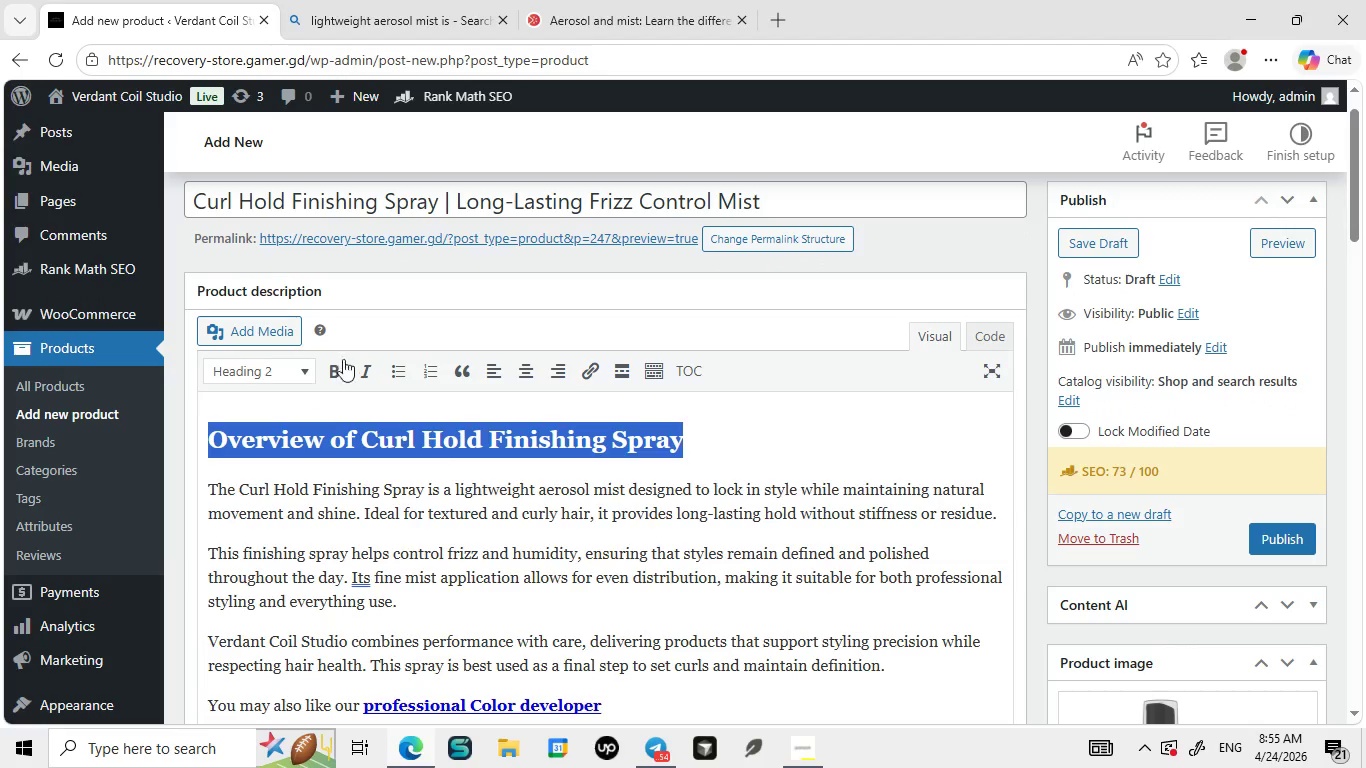 
left_click([342, 370])
 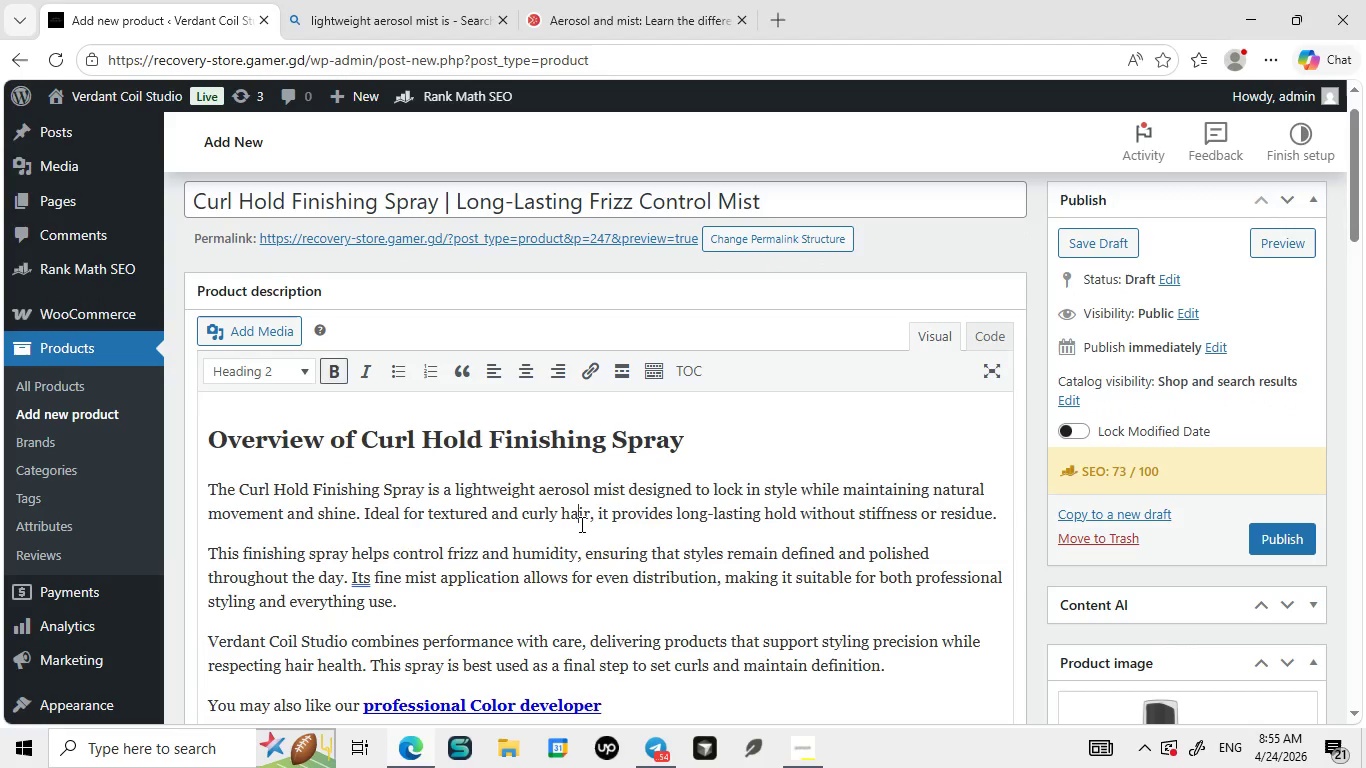 
left_click([580, 524])
 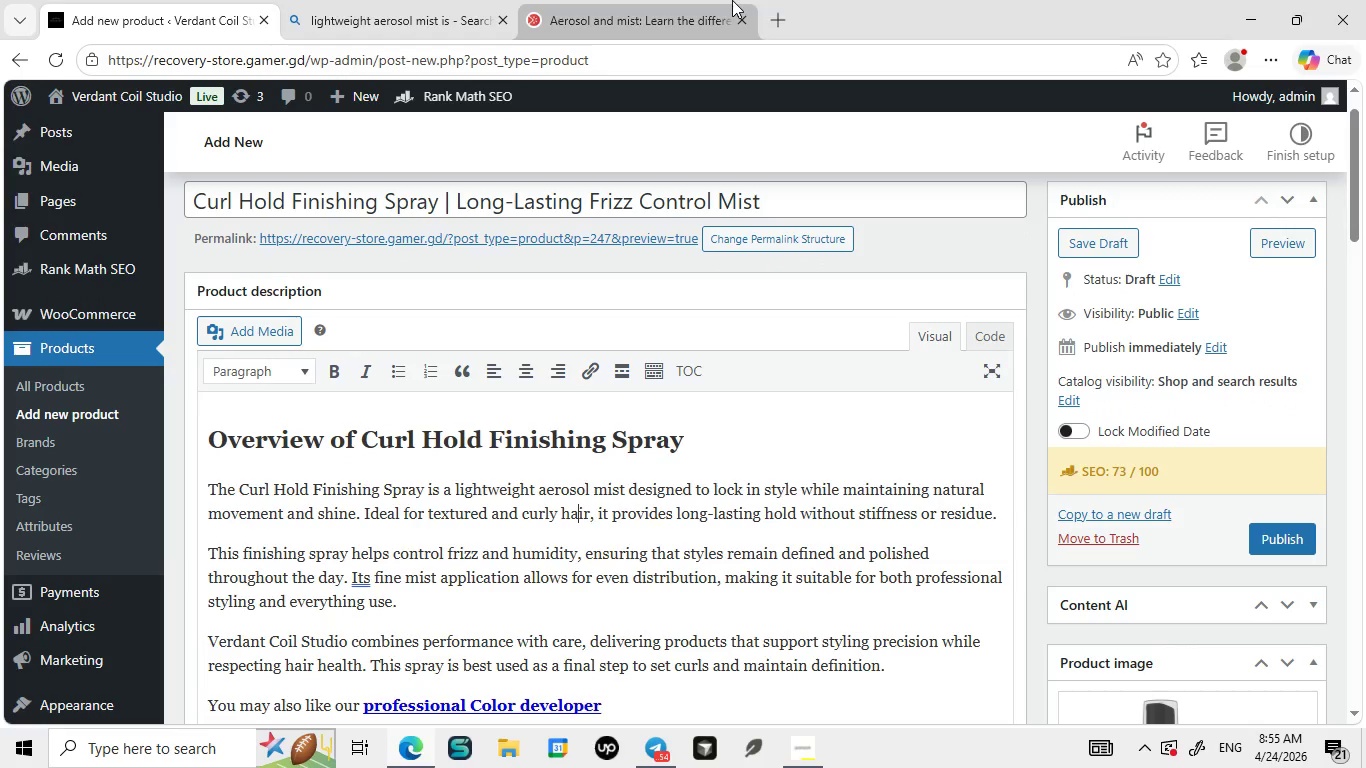 
left_click([732, 0])
 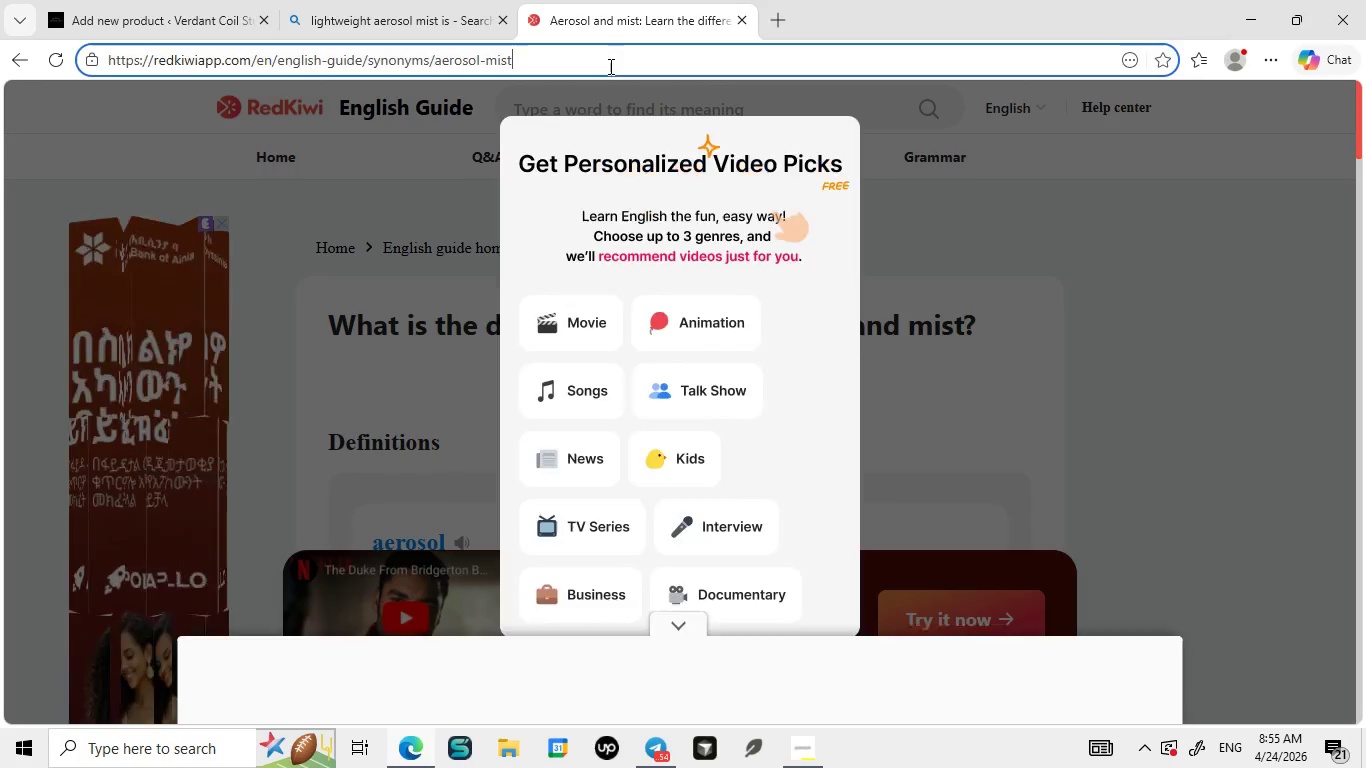 
left_click([609, 66])
 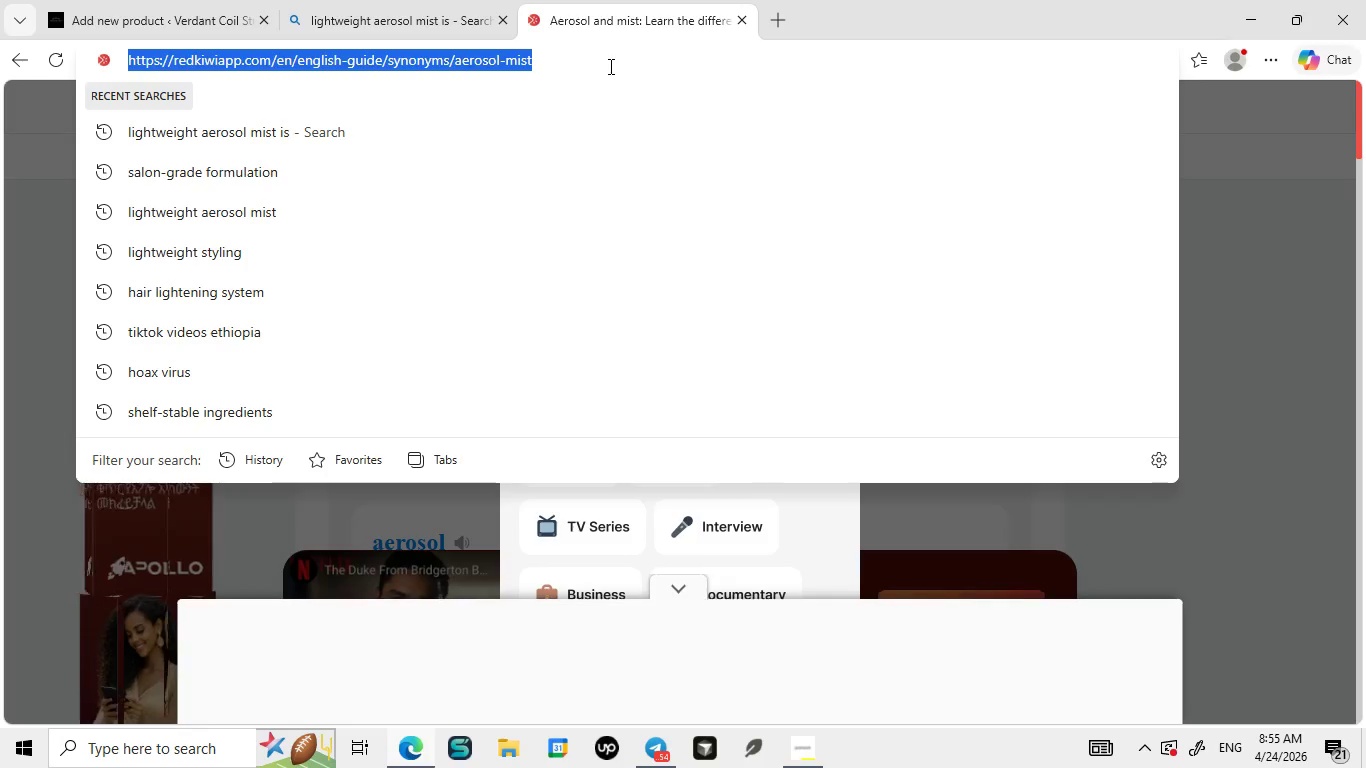 
key(Control+C)
 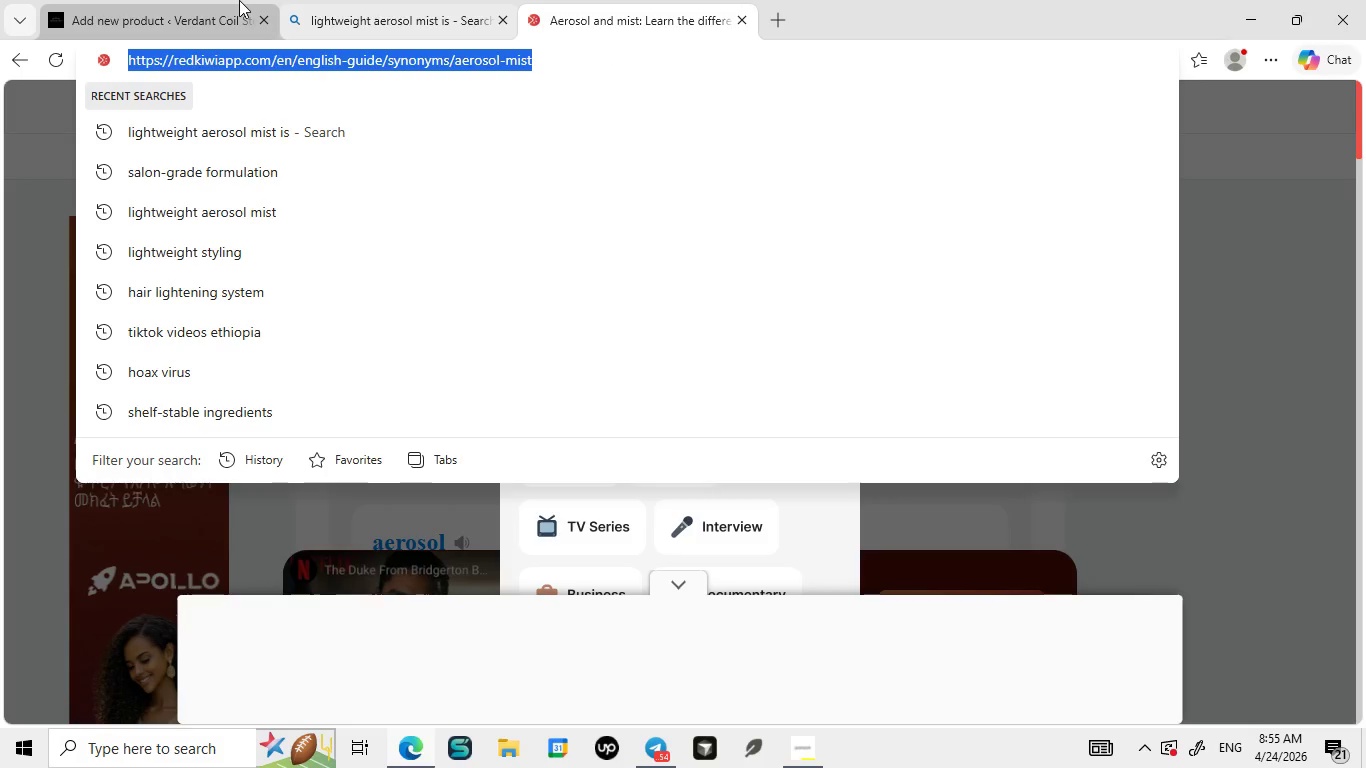 
left_click([239, 0])
 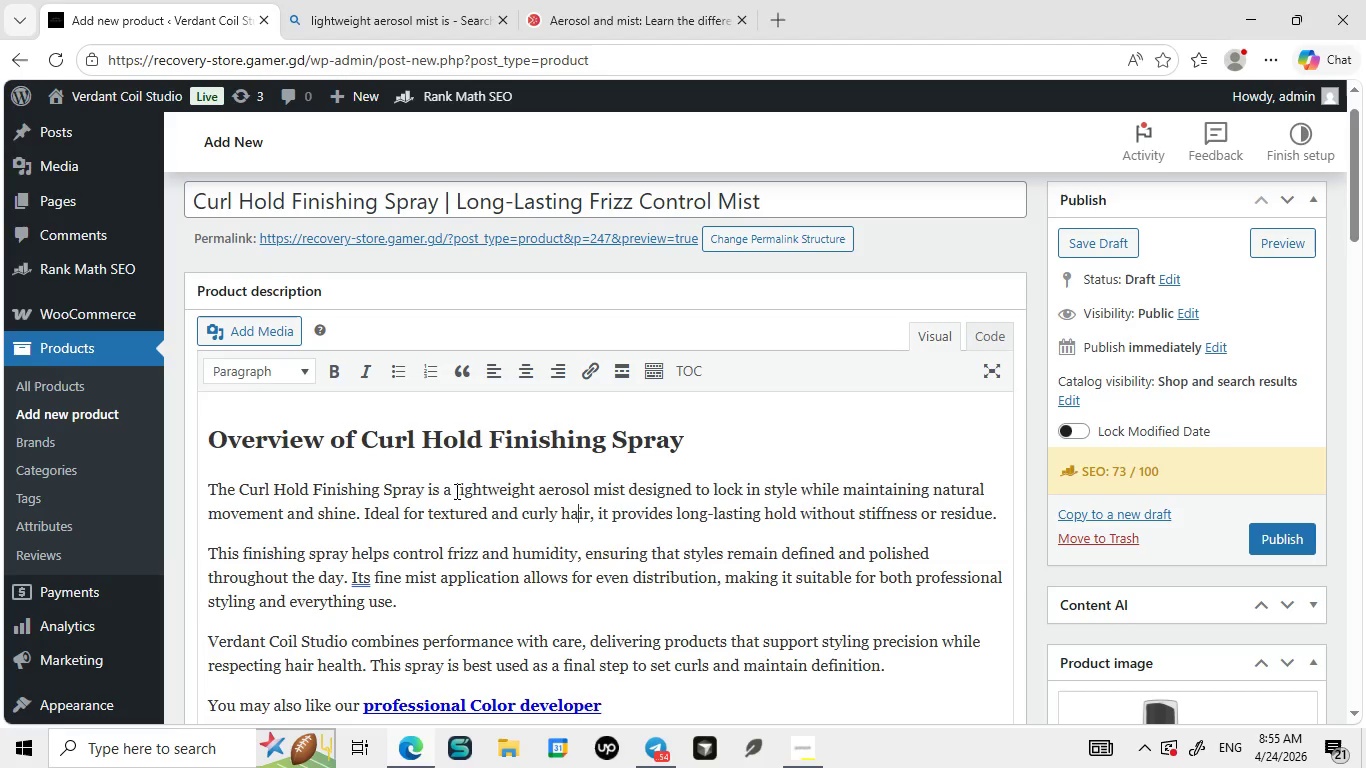 
left_click_drag(start_coordinate=[452, 491], to_coordinate=[628, 487])
 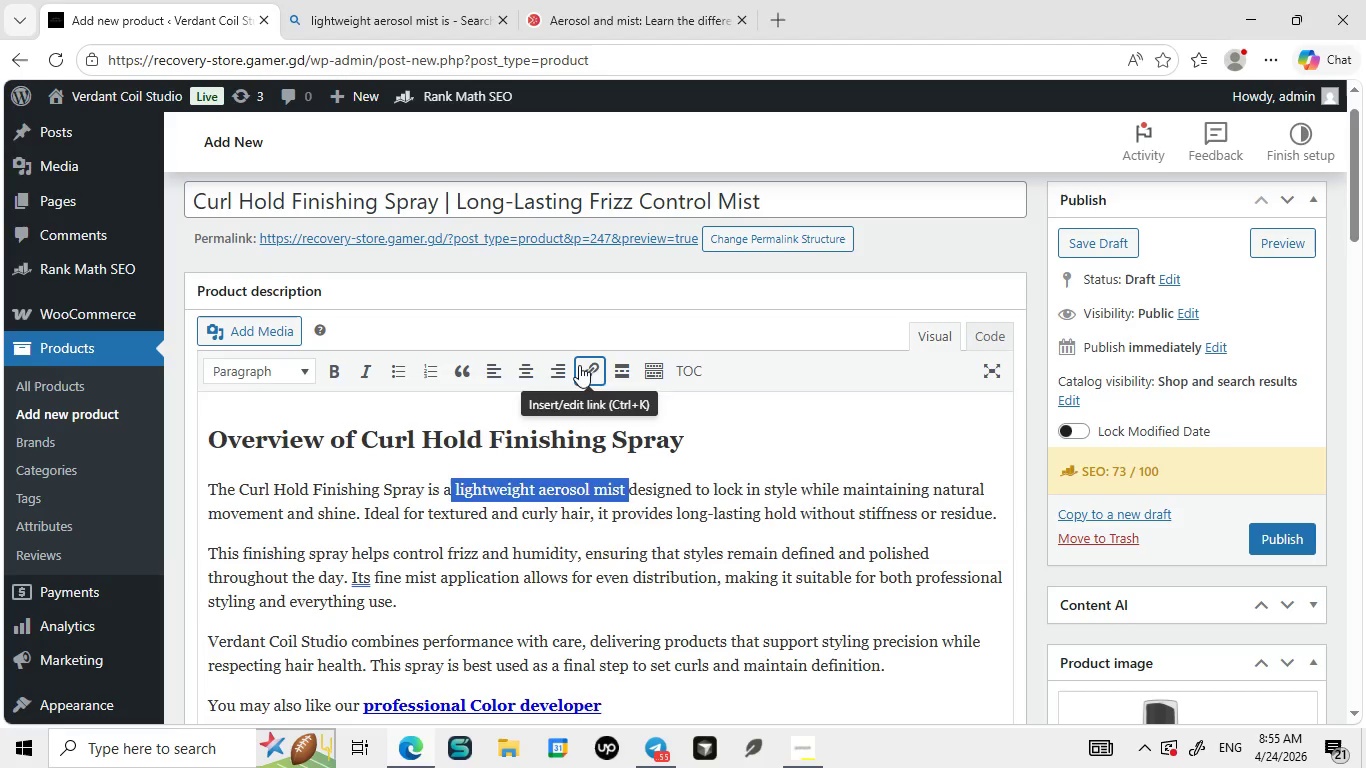 
left_click([579, 365])
 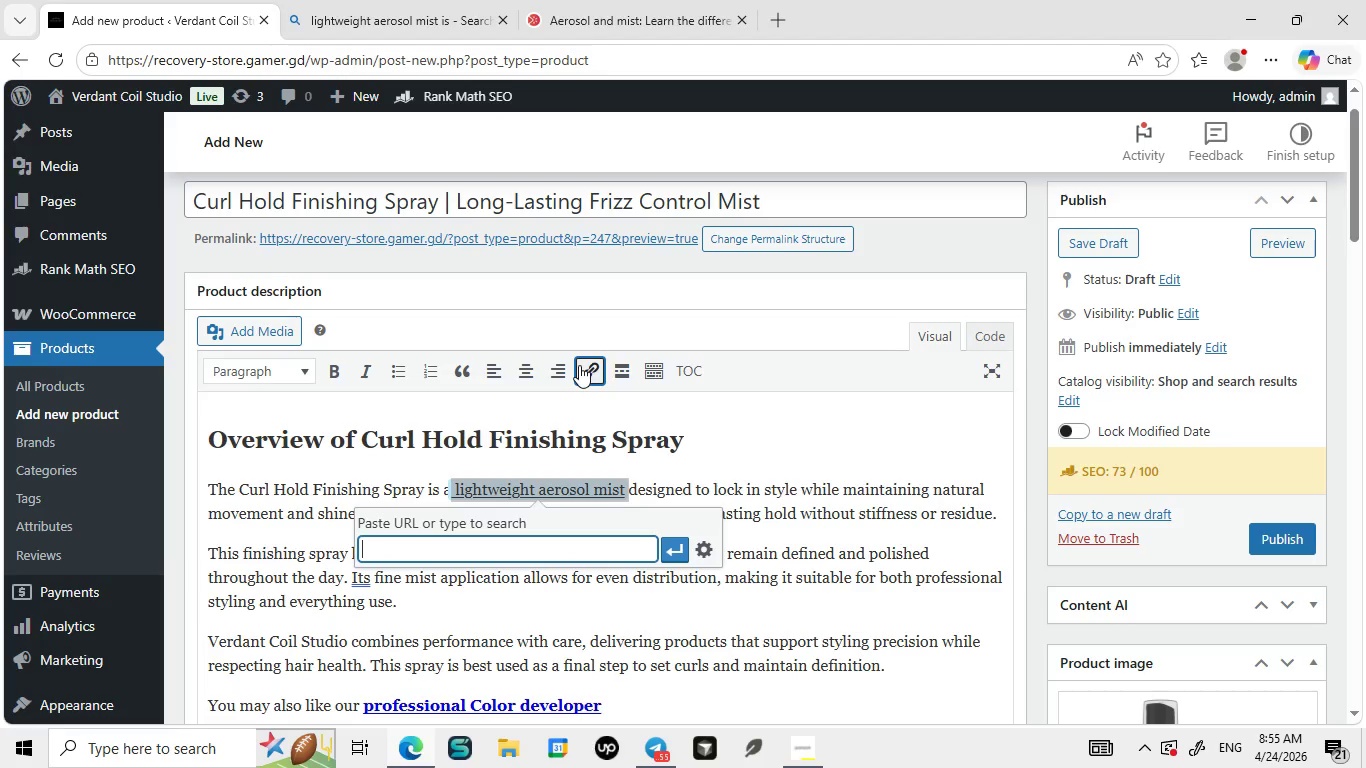 
key(Control+ControlLeft)
 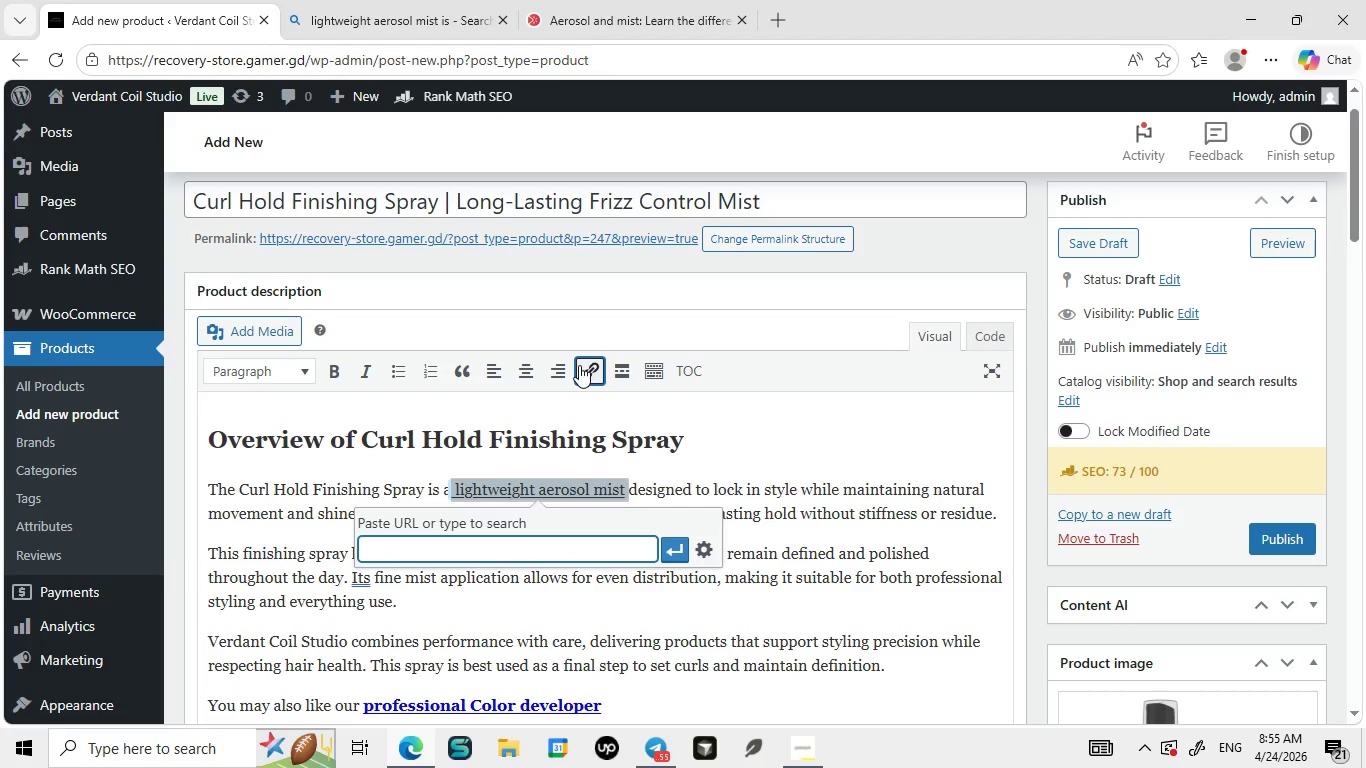 
key(Control+C)
 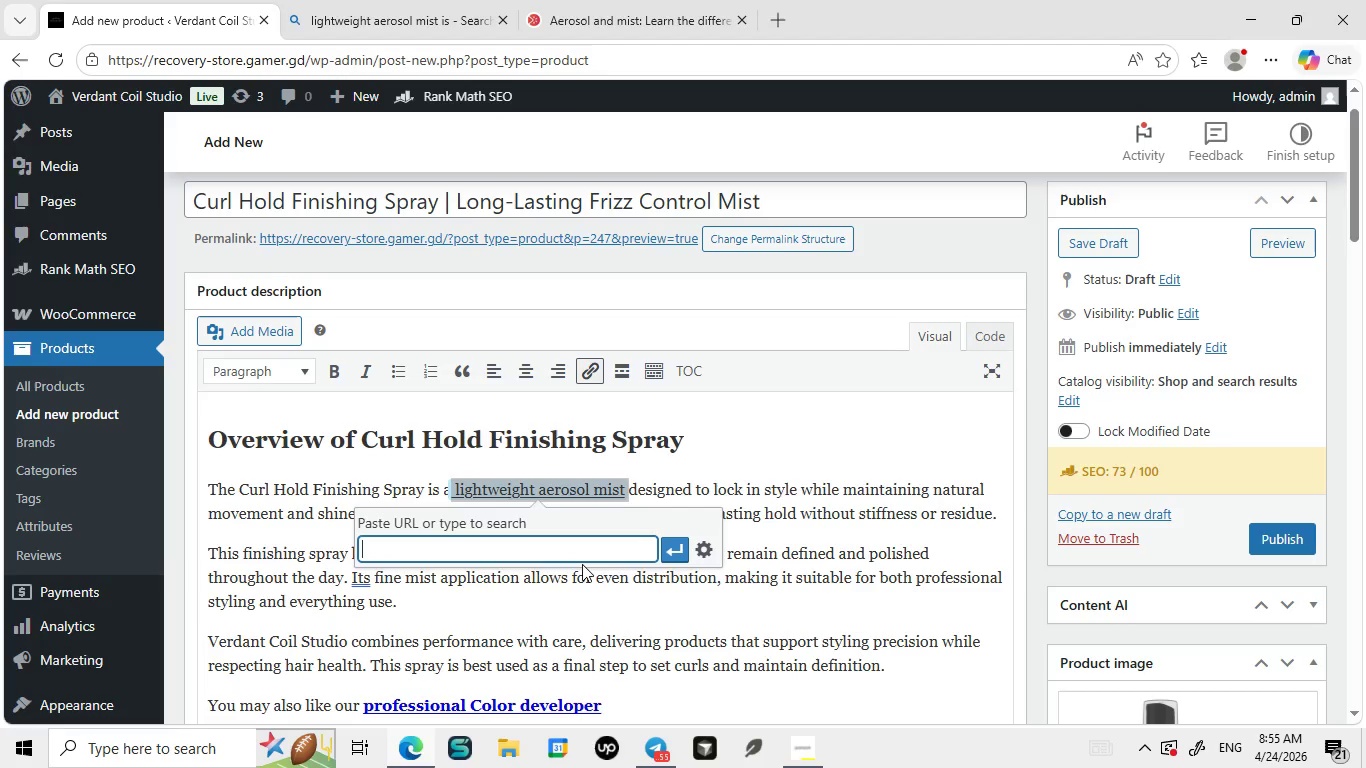 
left_click([582, 564])
 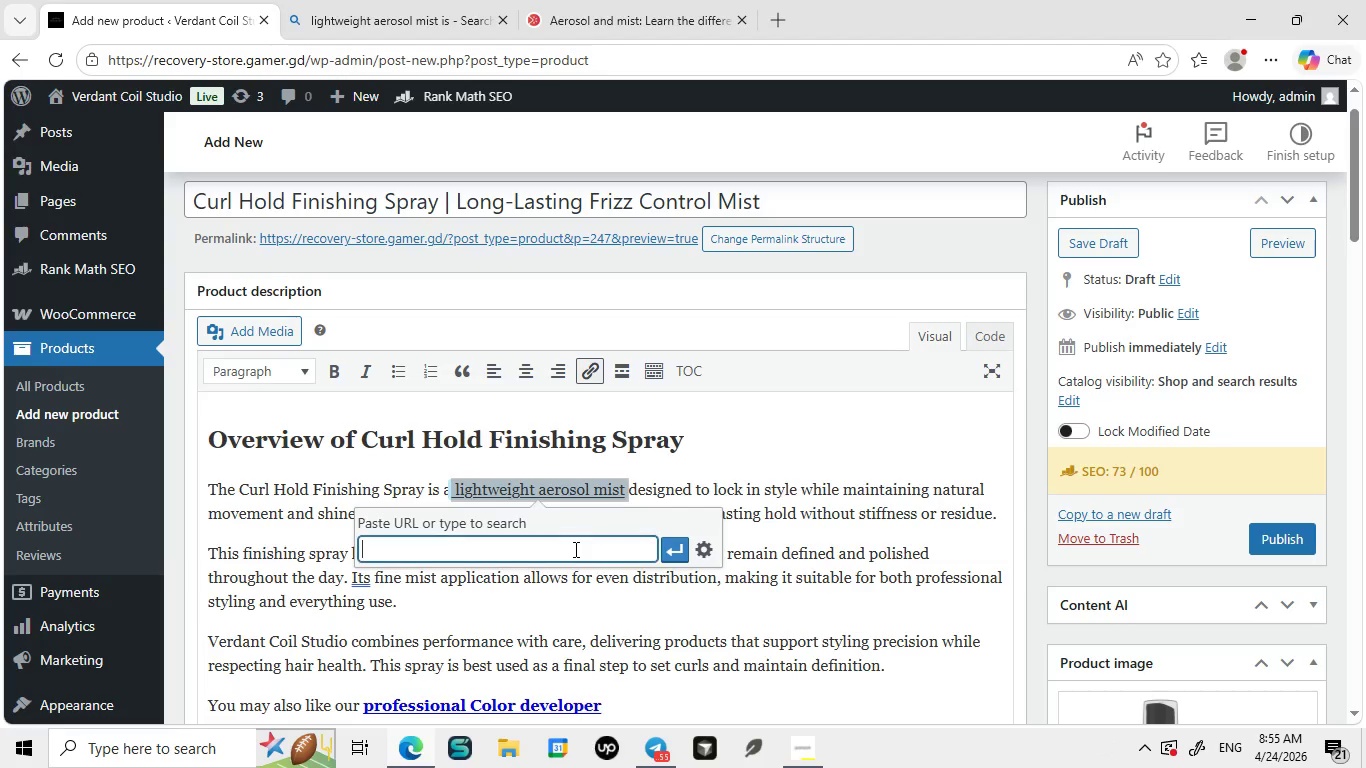 
left_click([574, 549])
 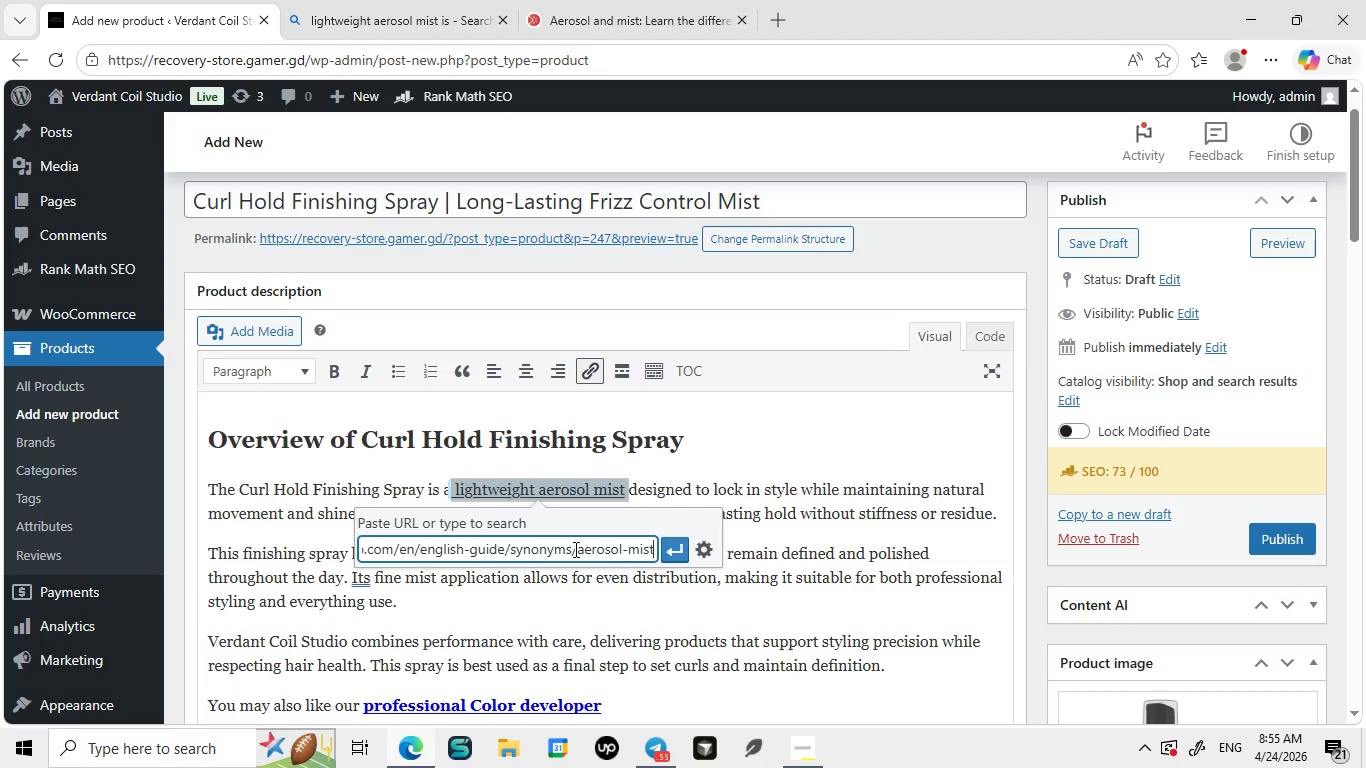 
key(Control+ControlLeft)
 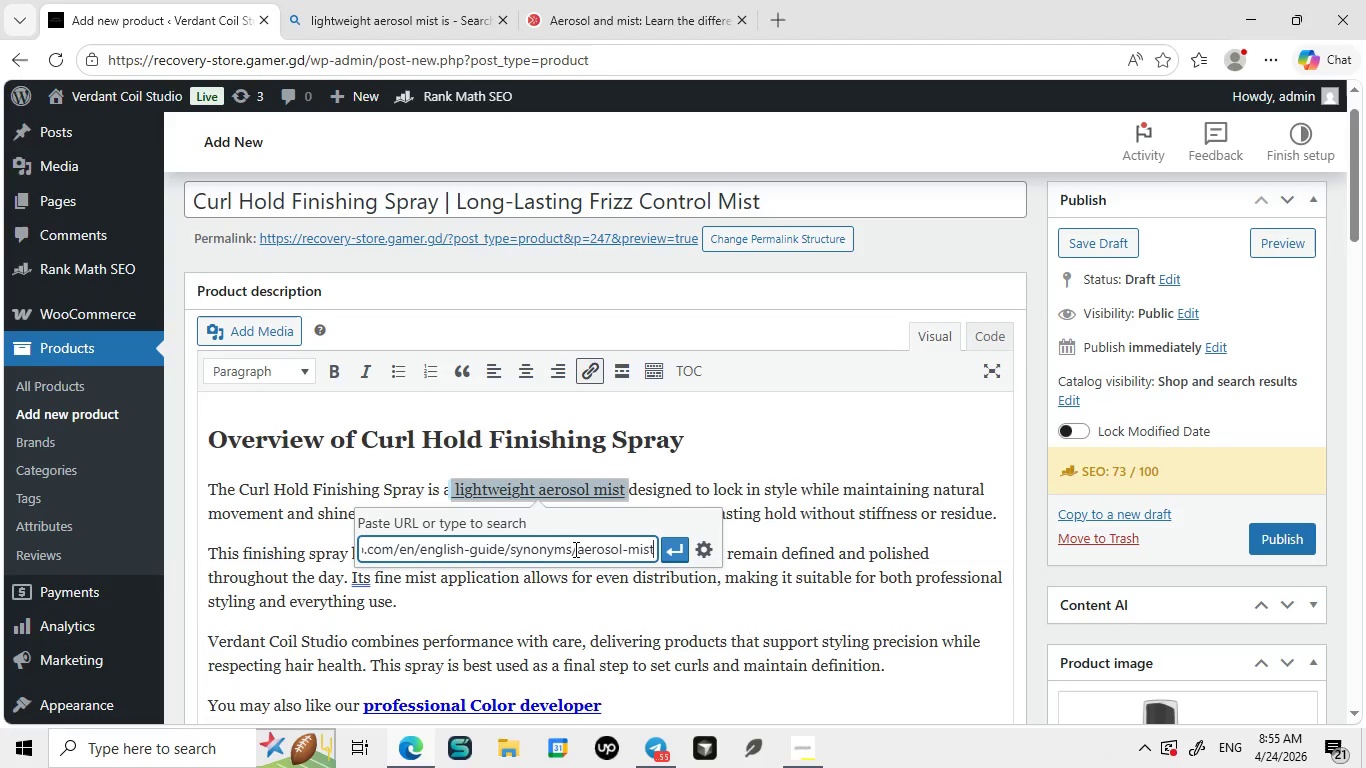 
key(Control+V)
 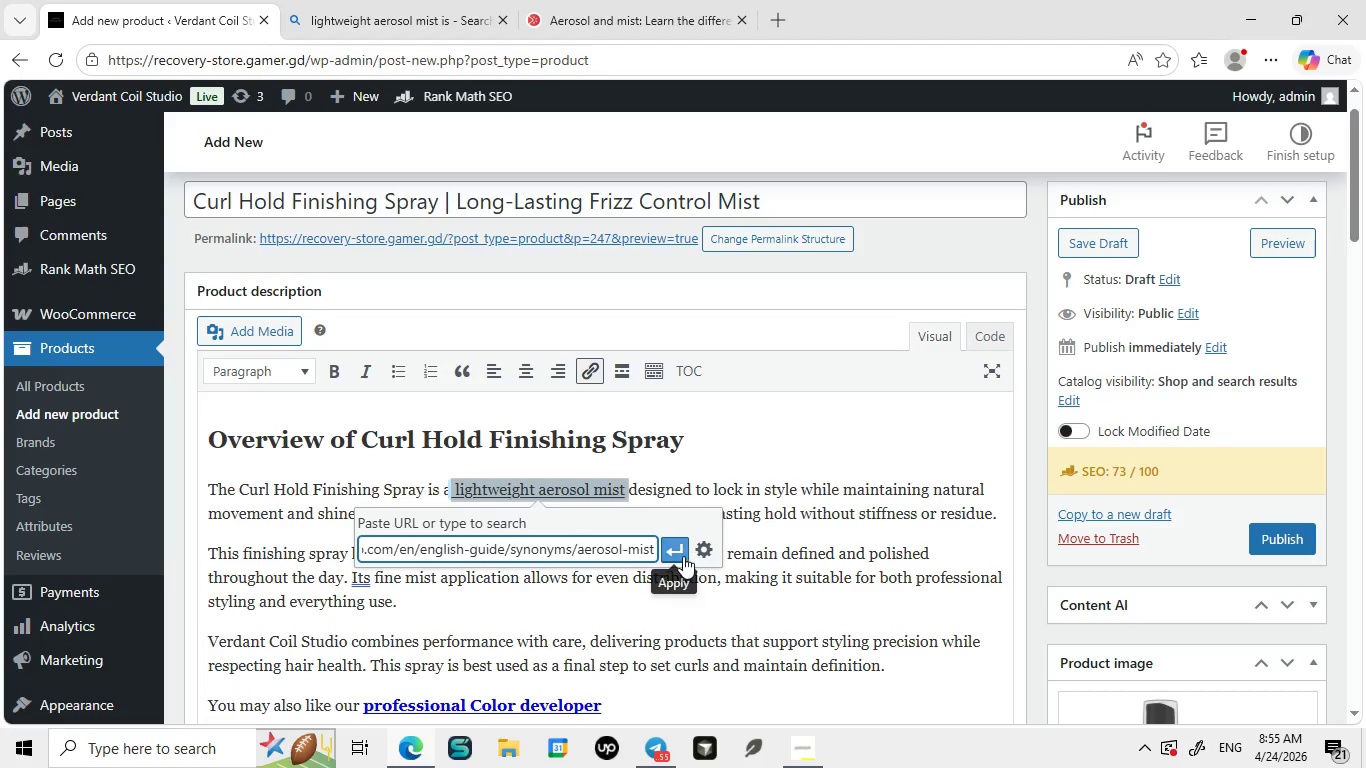 
left_click([683, 556])
 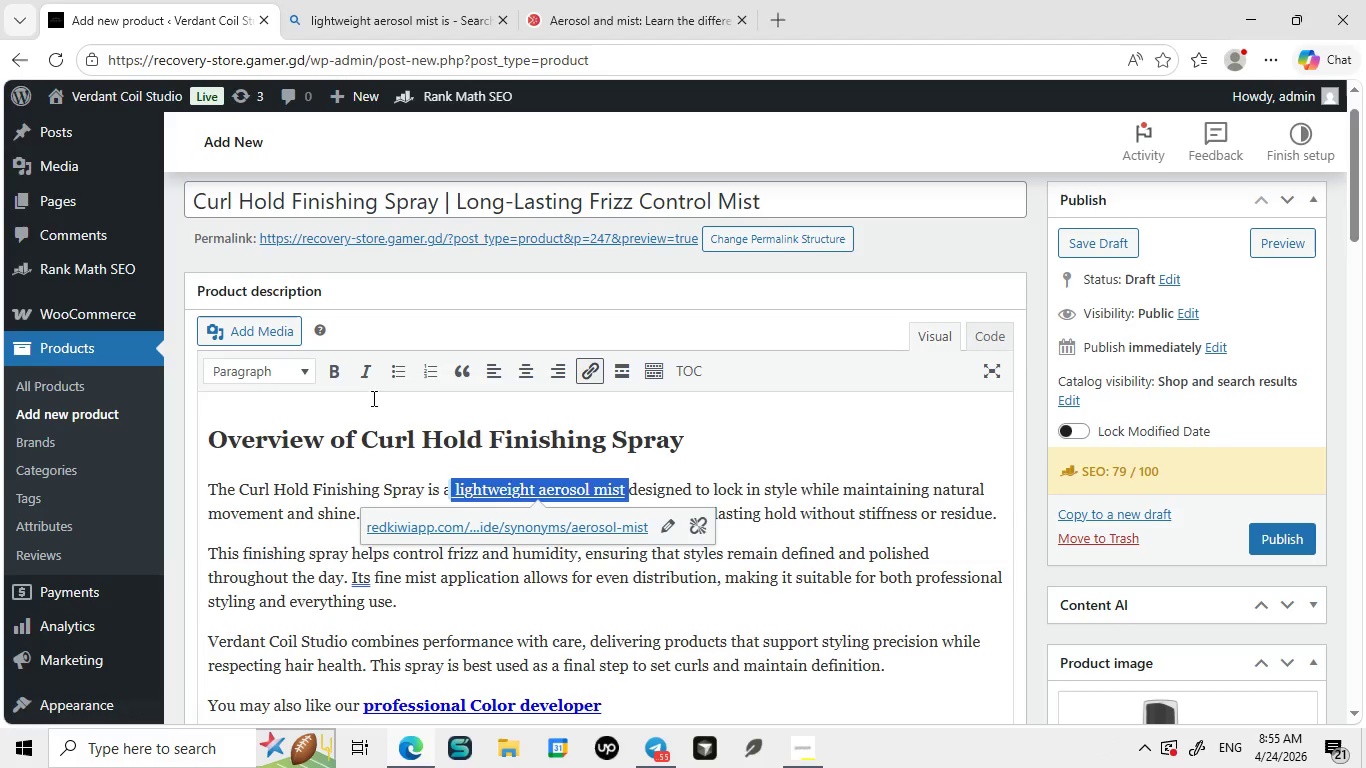 
left_click([327, 379])
 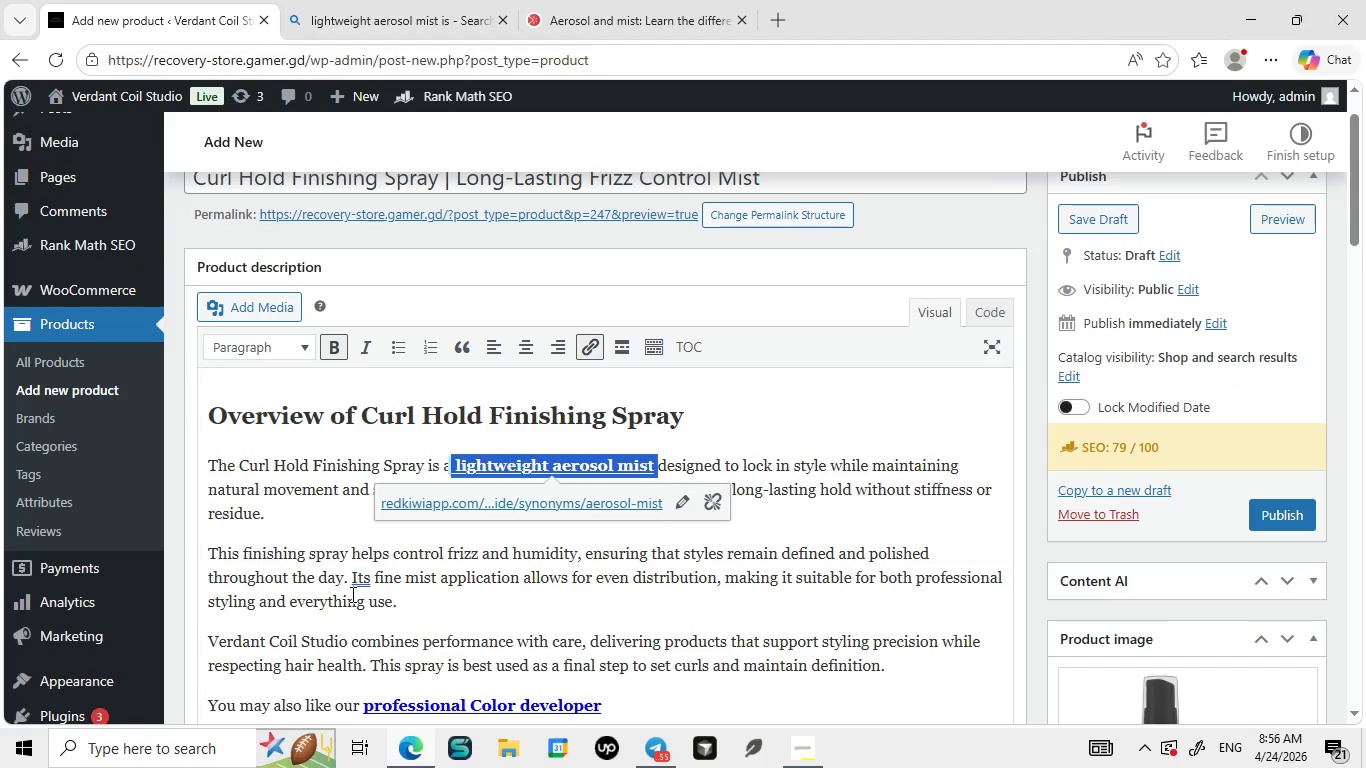 
left_click([351, 594])
 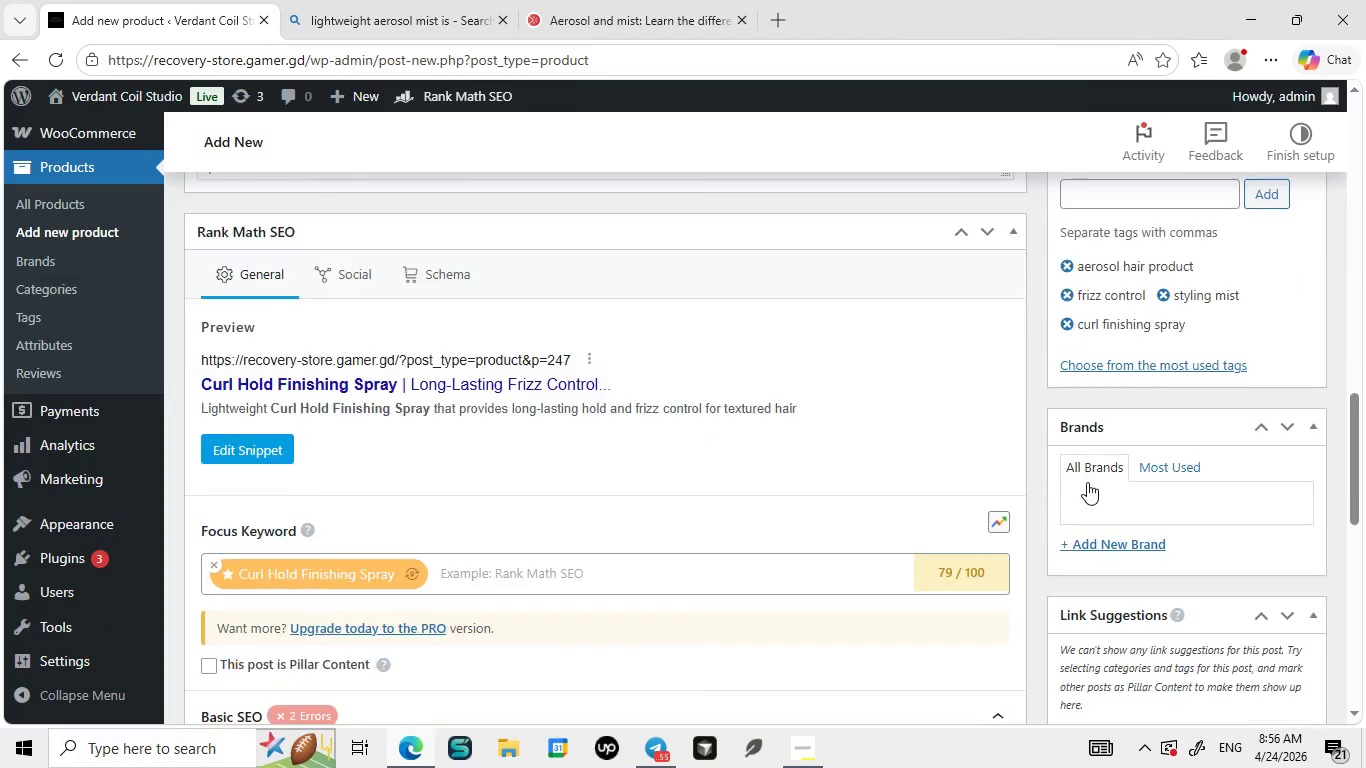 
wait(6.12)
 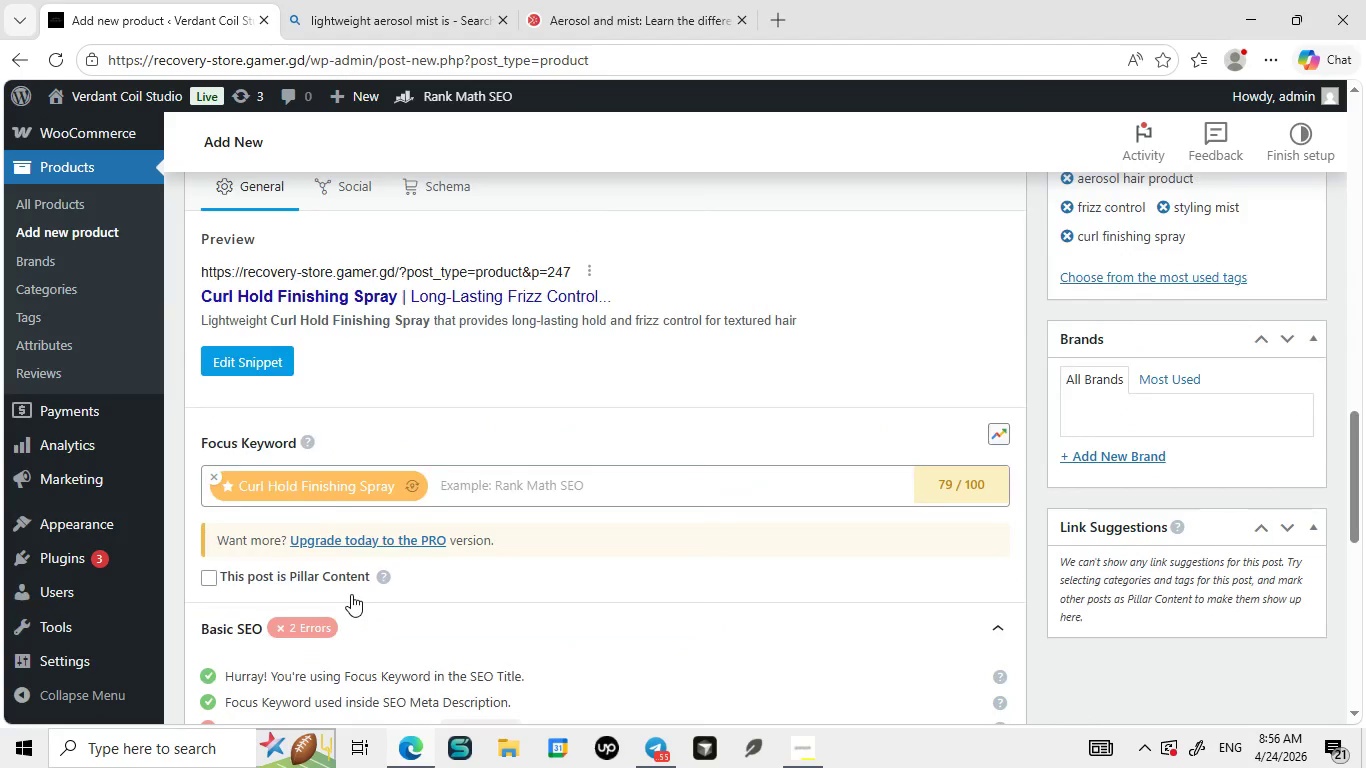 
left_click([1133, 369])
 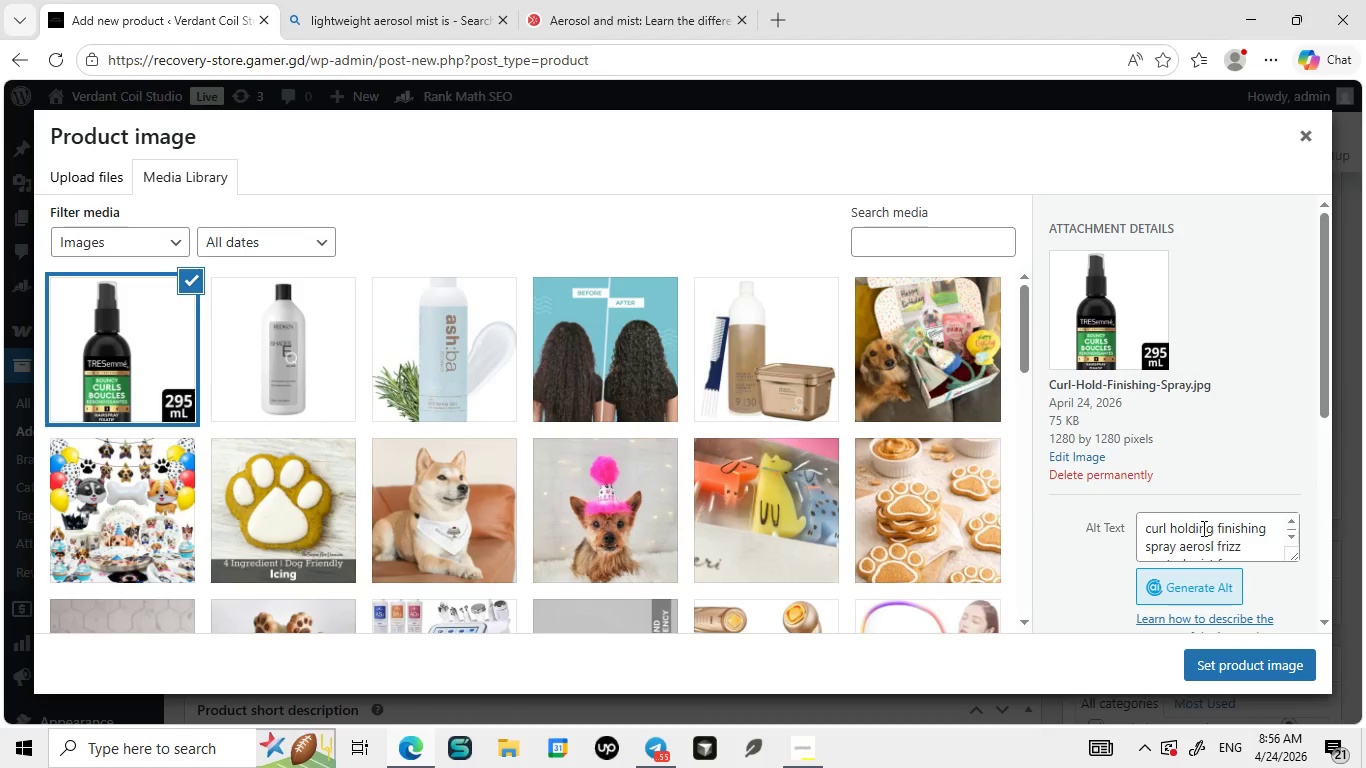 
left_click([1210, 528])
 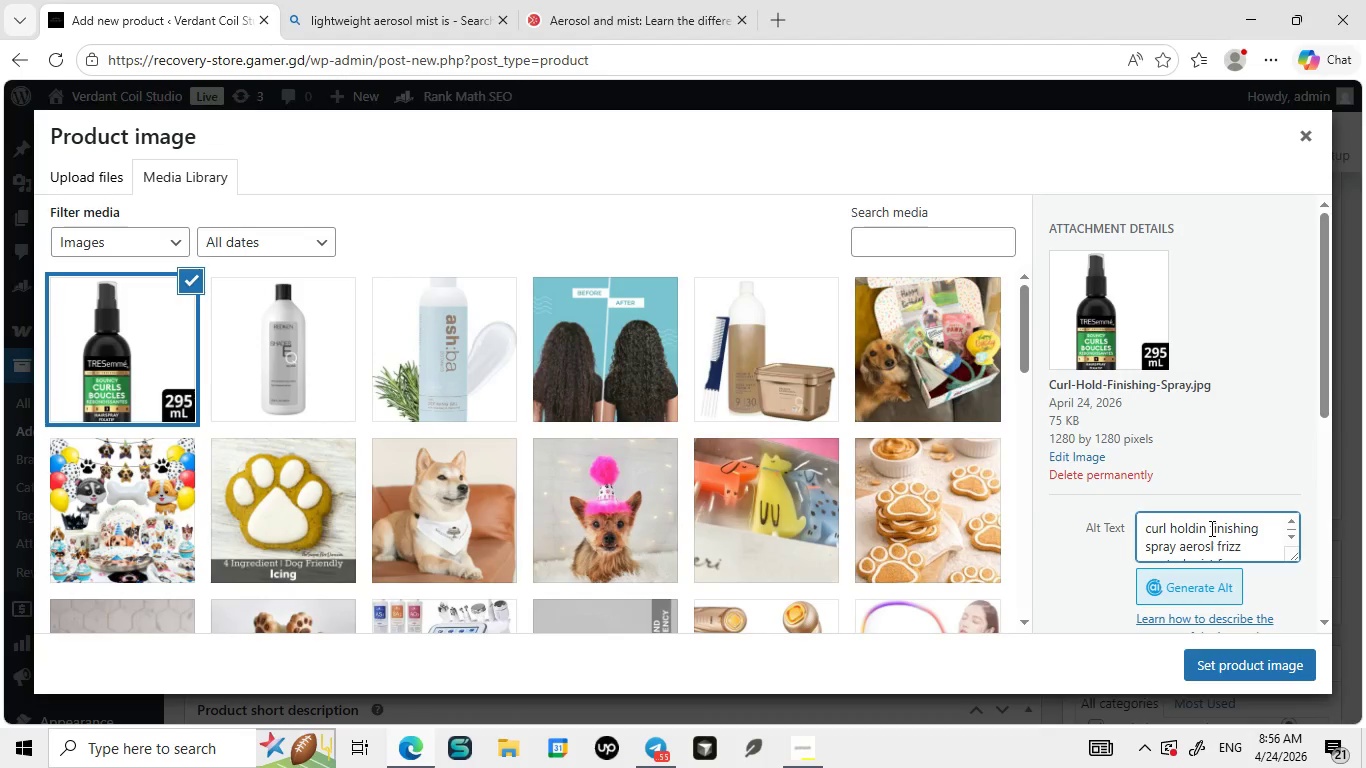 
key(Backspace)
 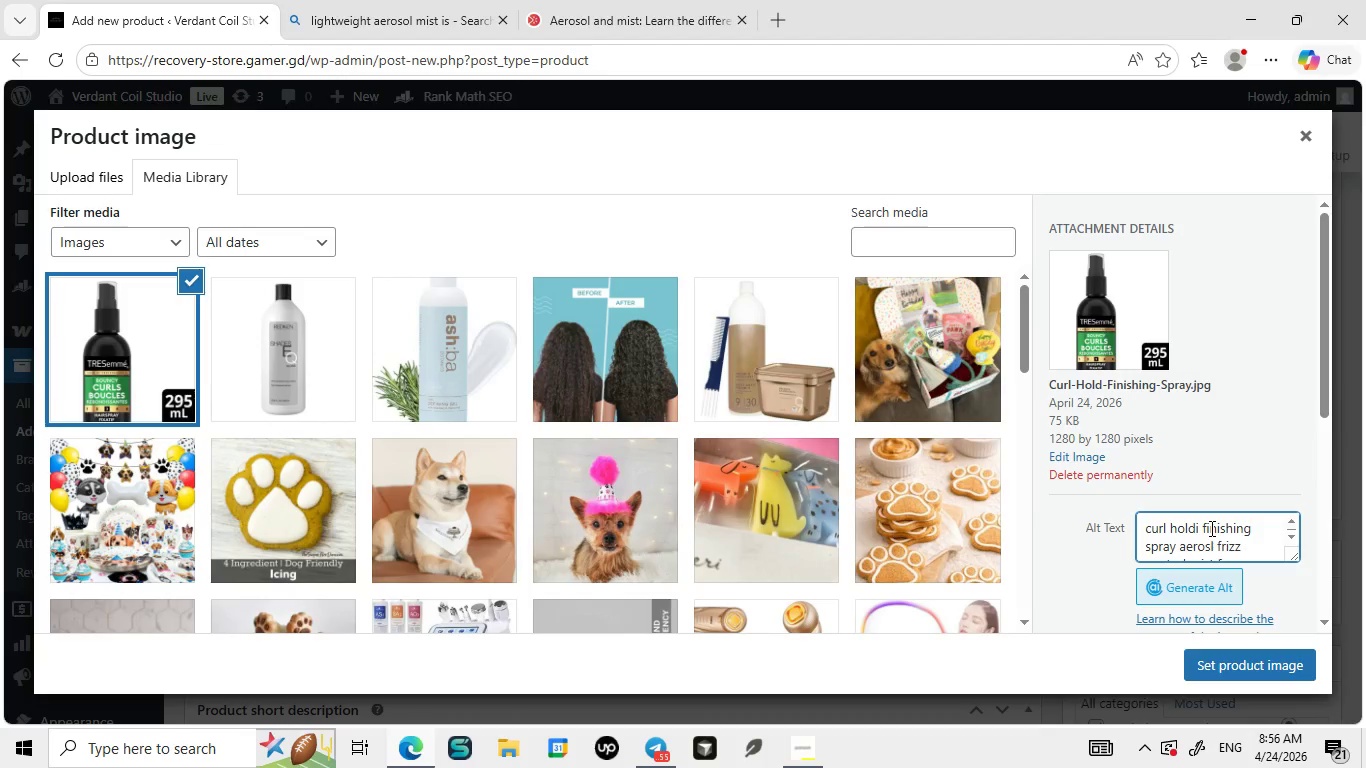 
key(Backspace)
 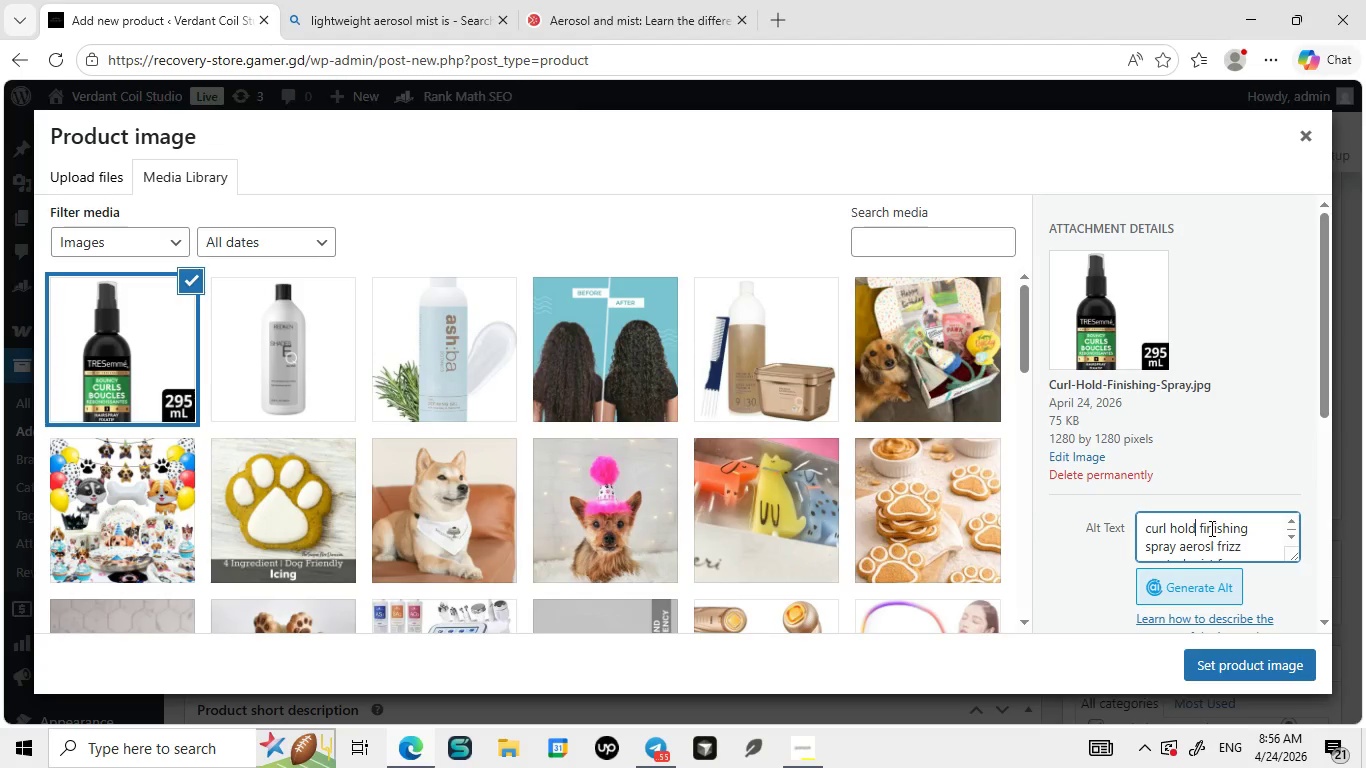 
key(Backspace)
 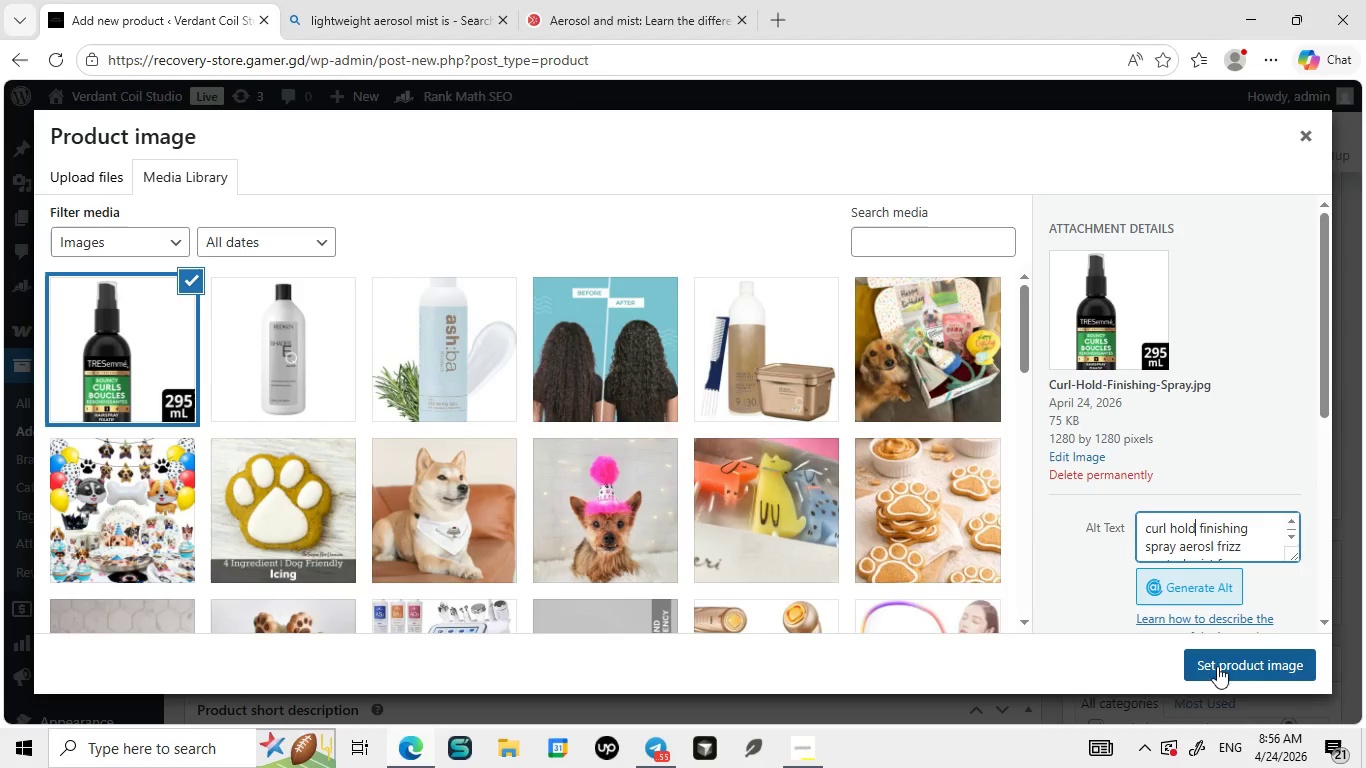 
left_click([1217, 668])
 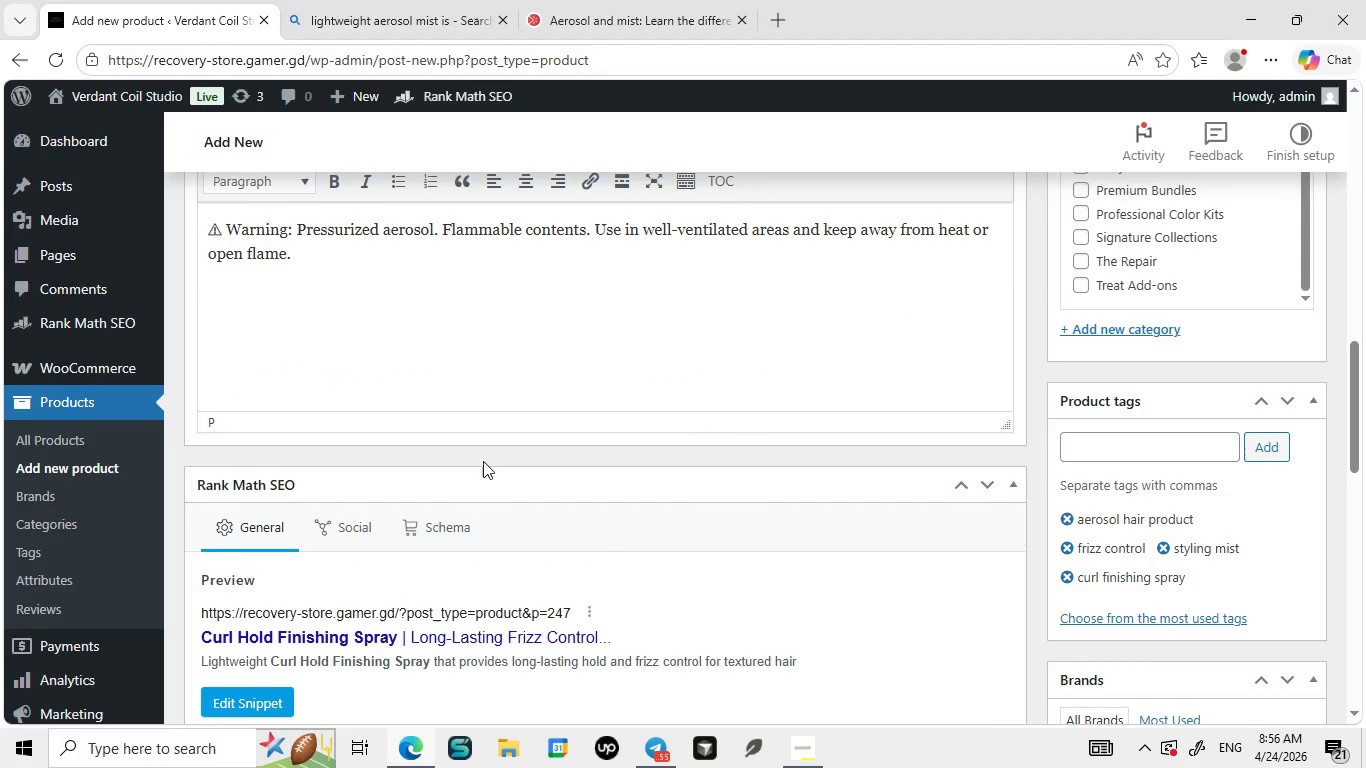 
wait(5.97)
 